 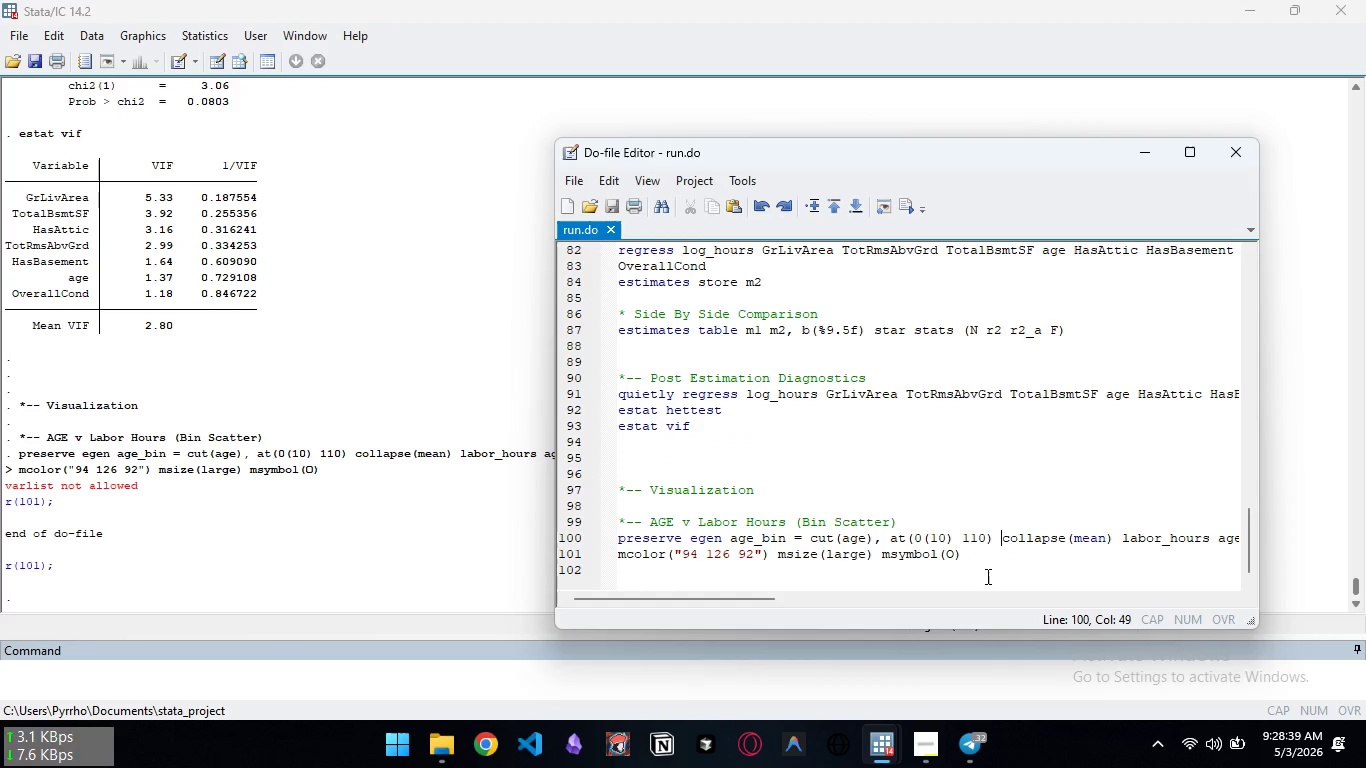 
left_click([986, 560])
 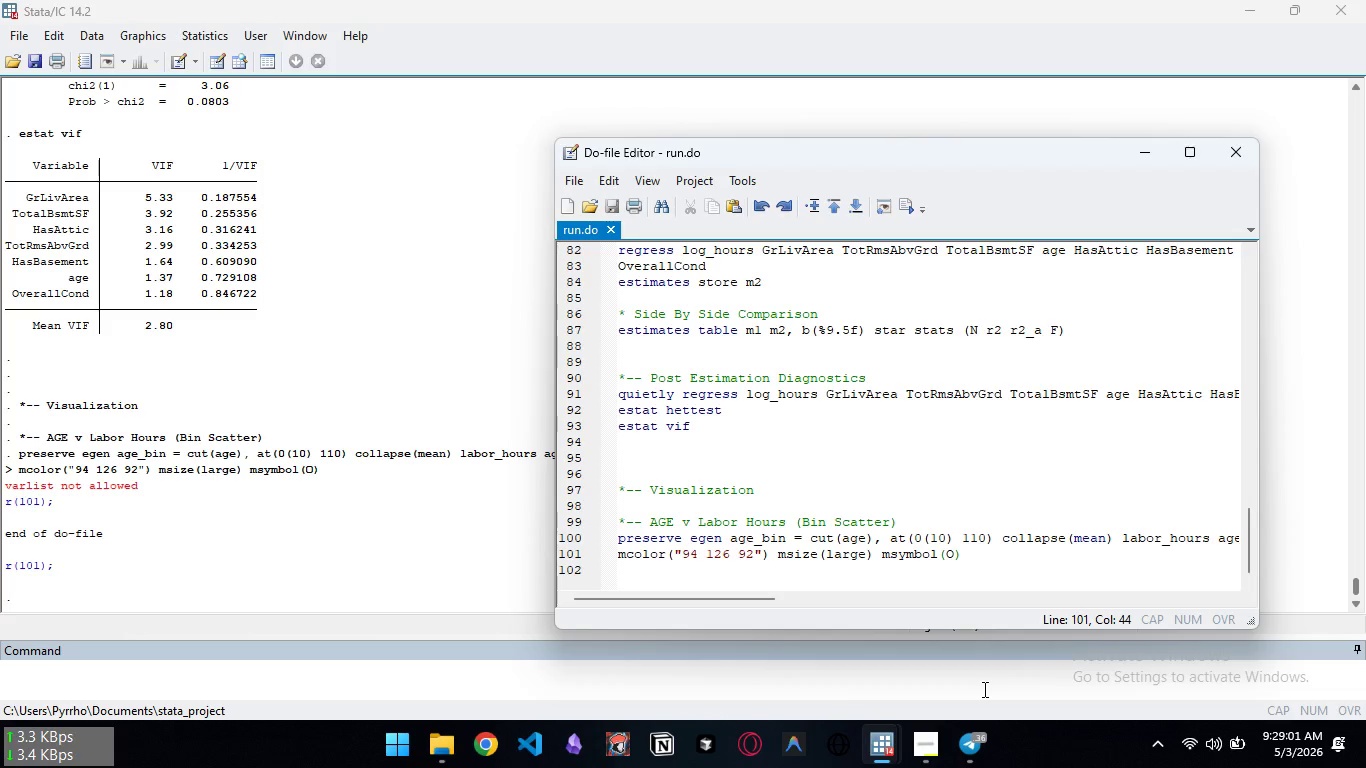 
wait(26.98)
 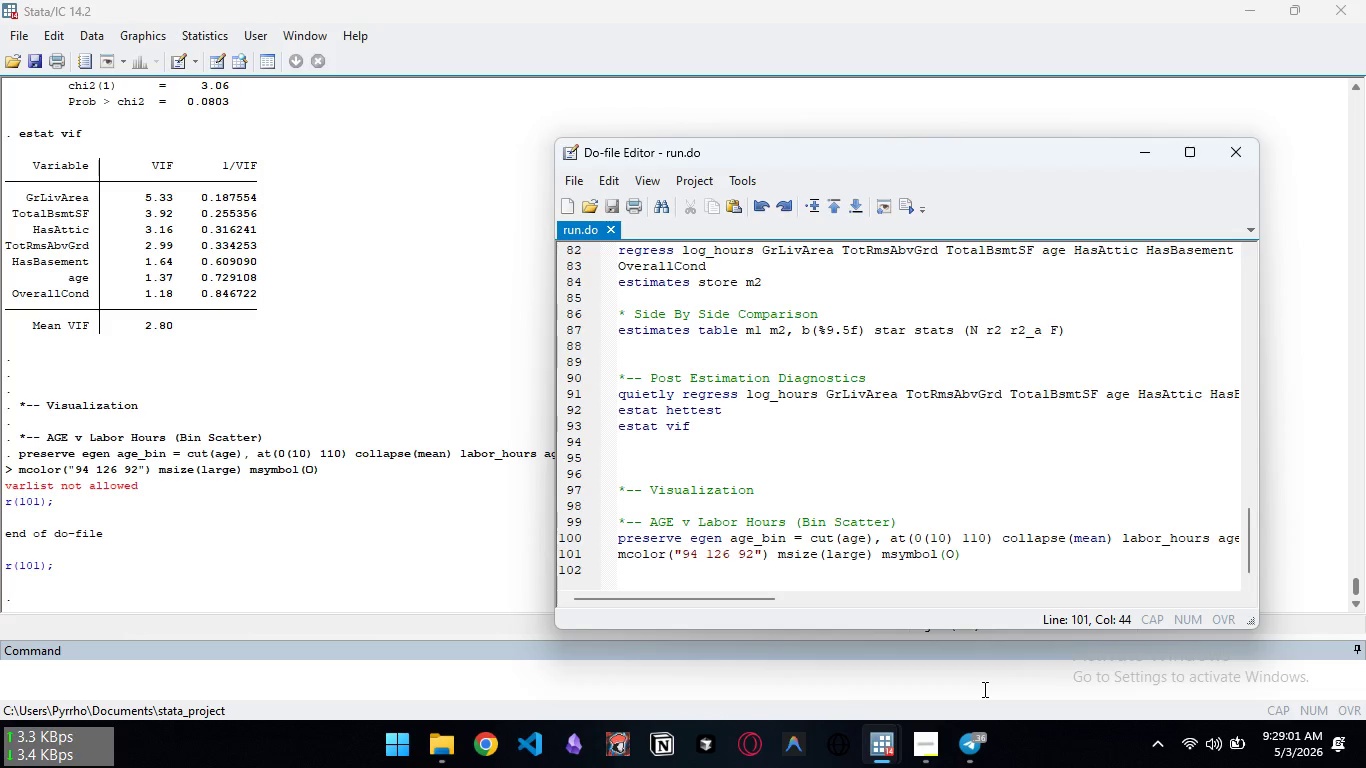 
scroll: coordinate [780, 503], scroll_direction: down, amount: 3.0
 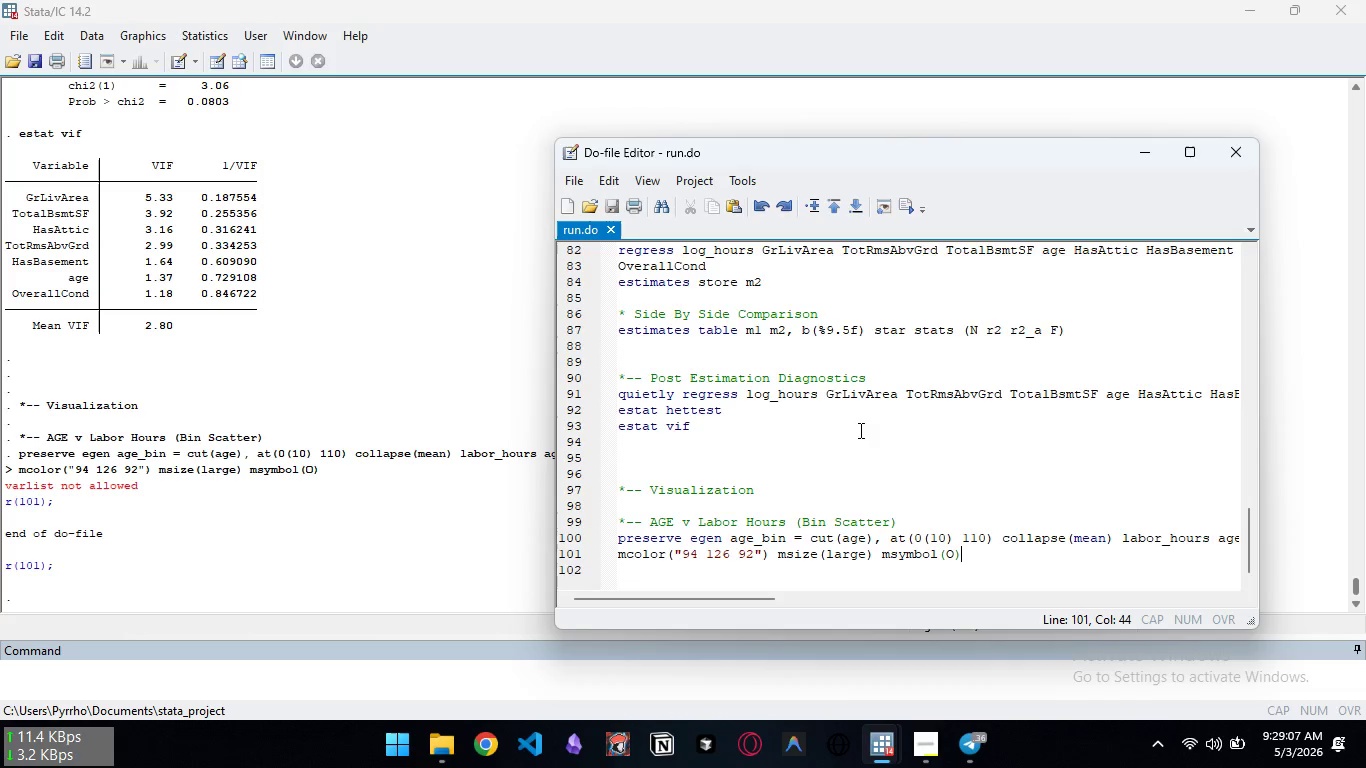 
scroll: coordinate [858, 429], scroll_direction: up, amount: 11.0
 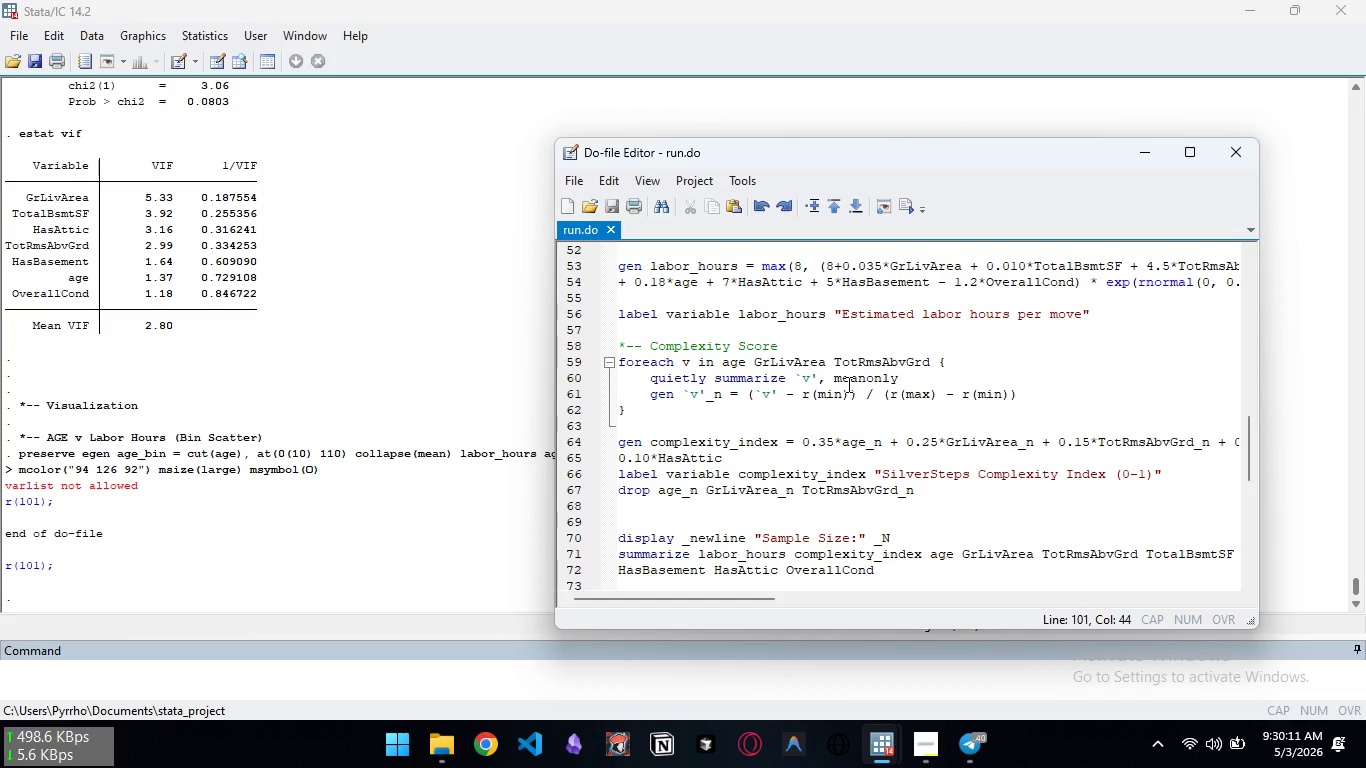 
wait(66.59)
 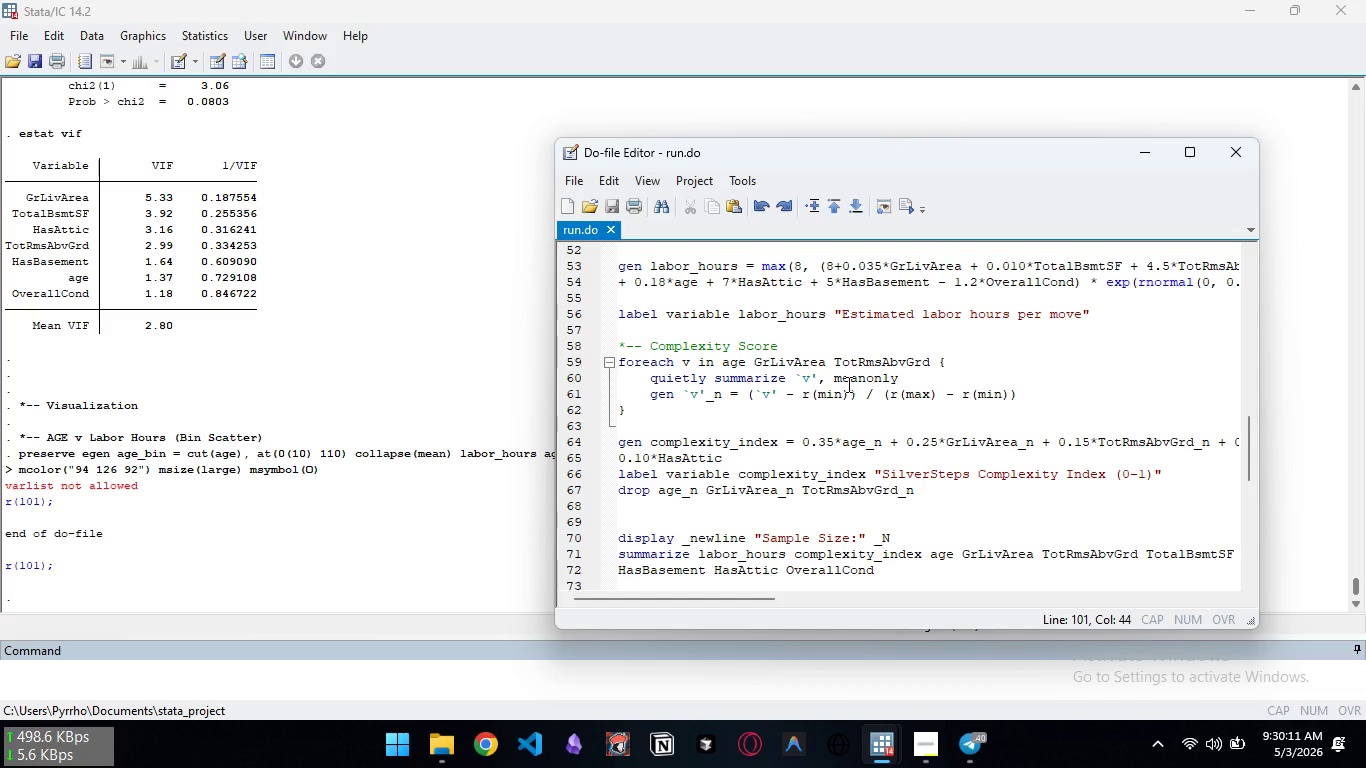 
left_click([894, 406])
 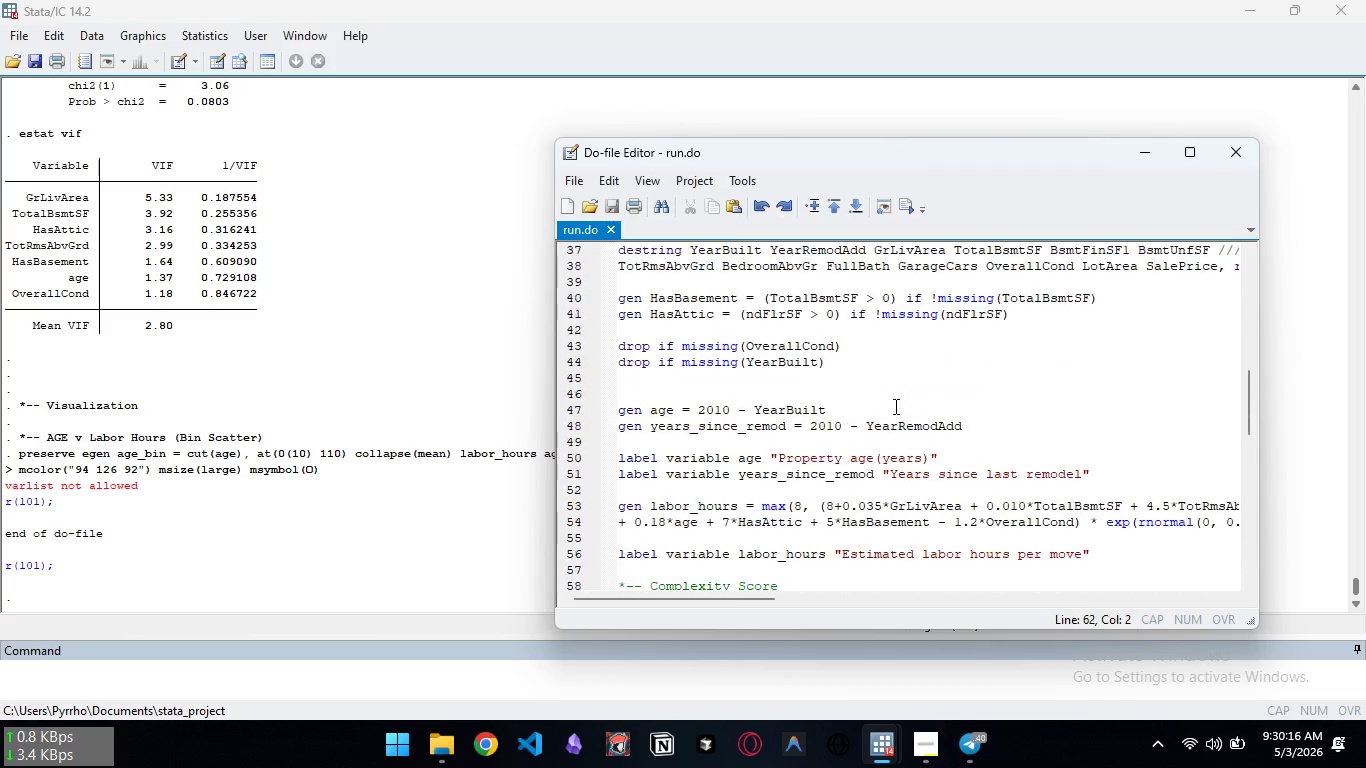 
scroll: coordinate [894, 406], scroll_direction: up, amount: 9.0
 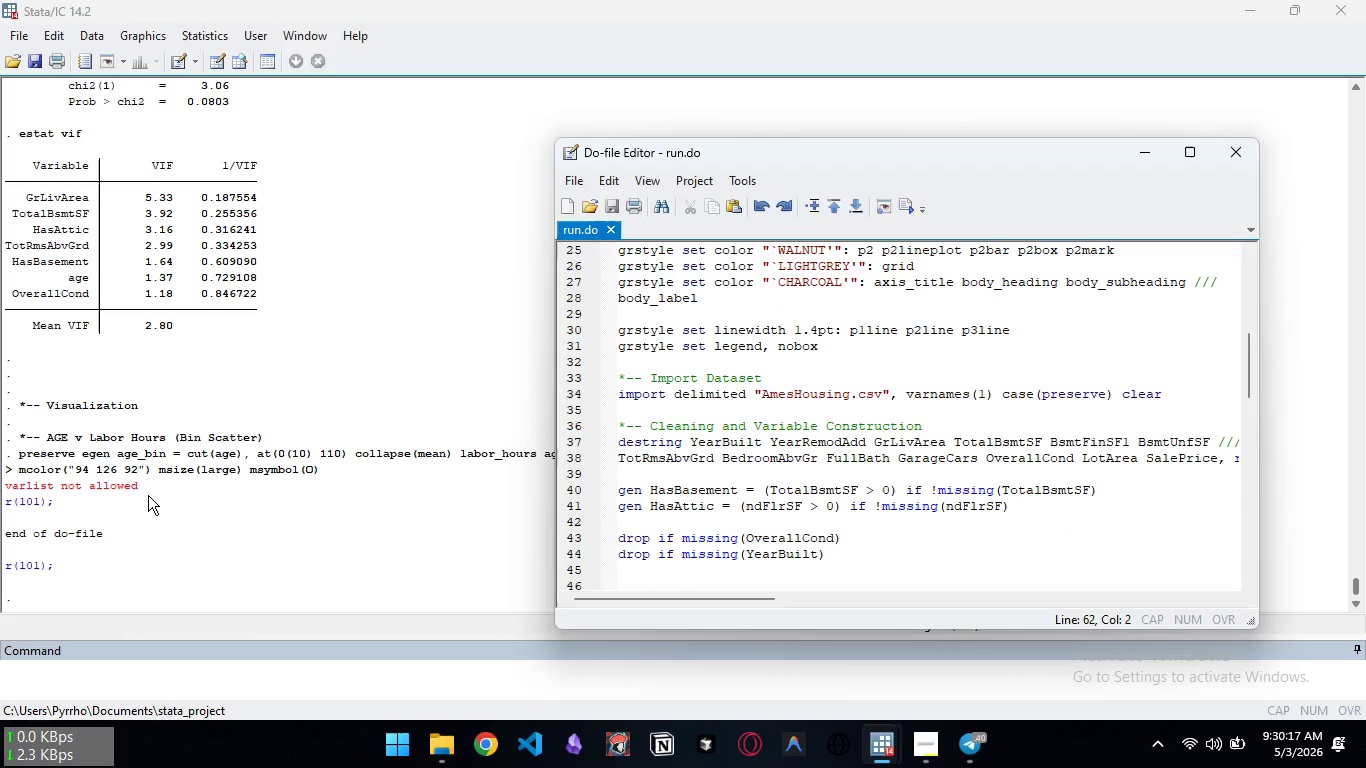 
left_click([148, 495])
 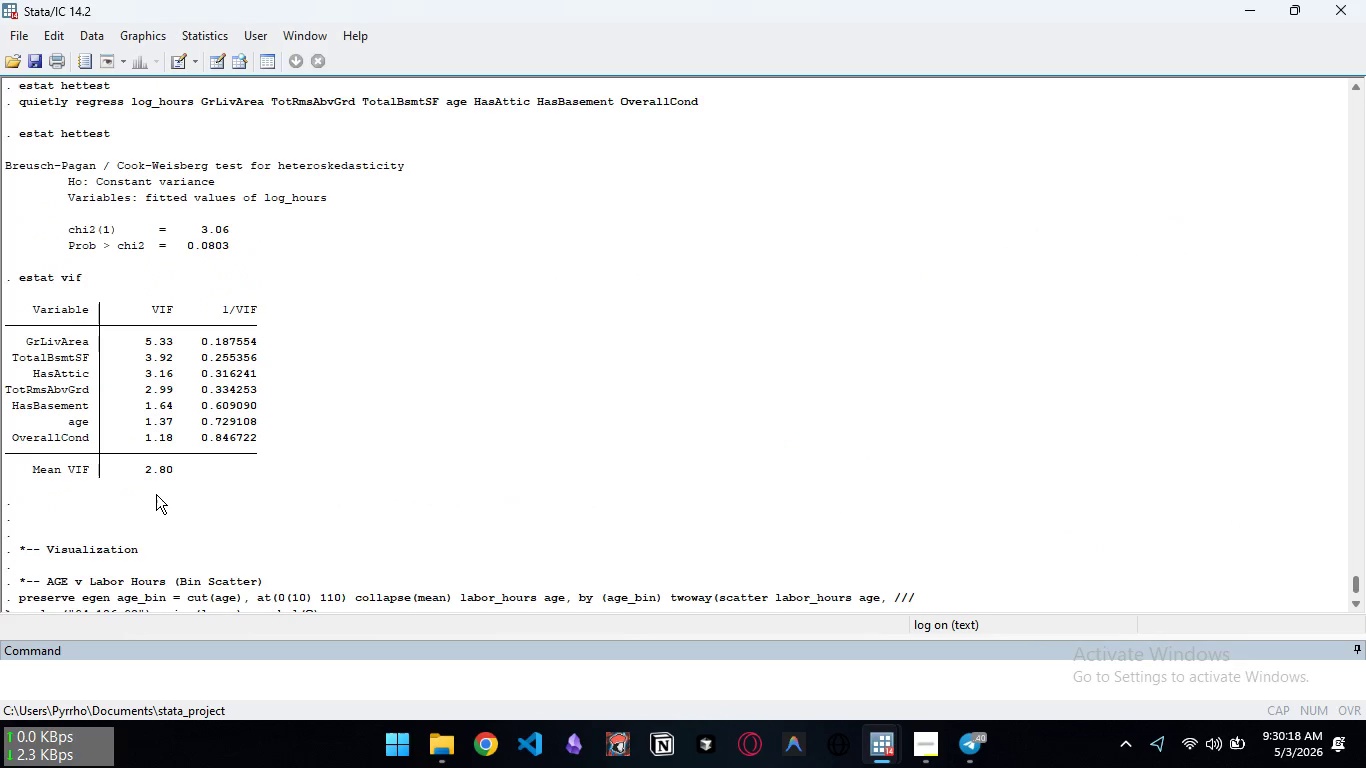 
scroll: coordinate [156, 494], scroll_direction: up, amount: 3.0
 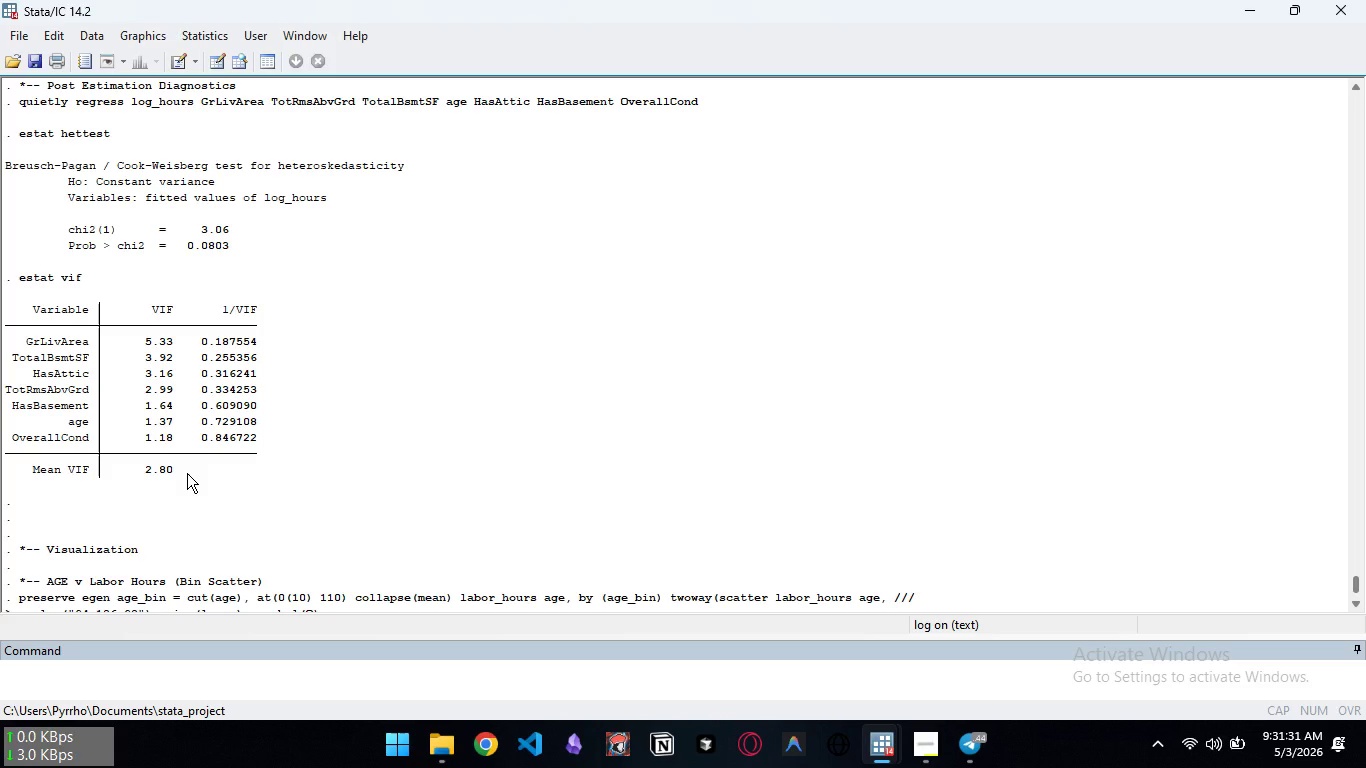 
wait(77.58)
 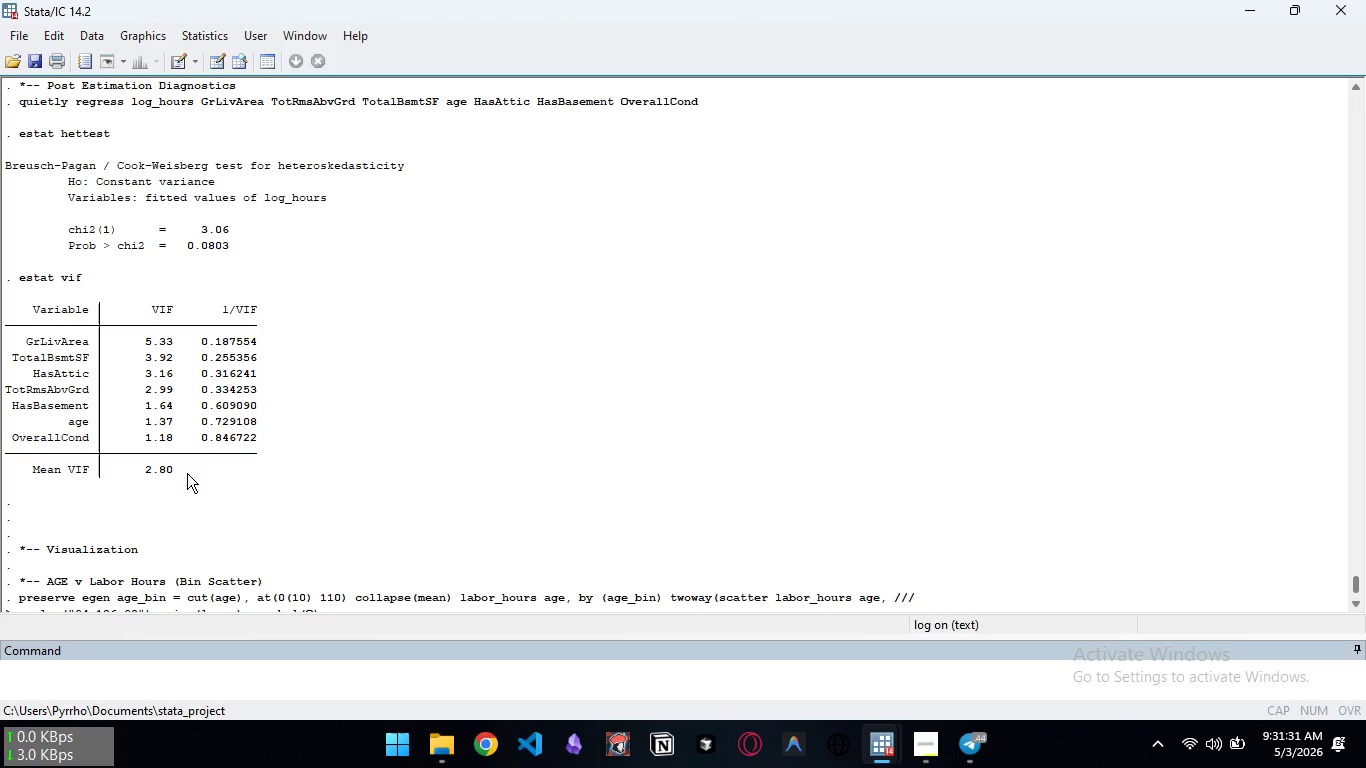 
left_click([913, 755])
 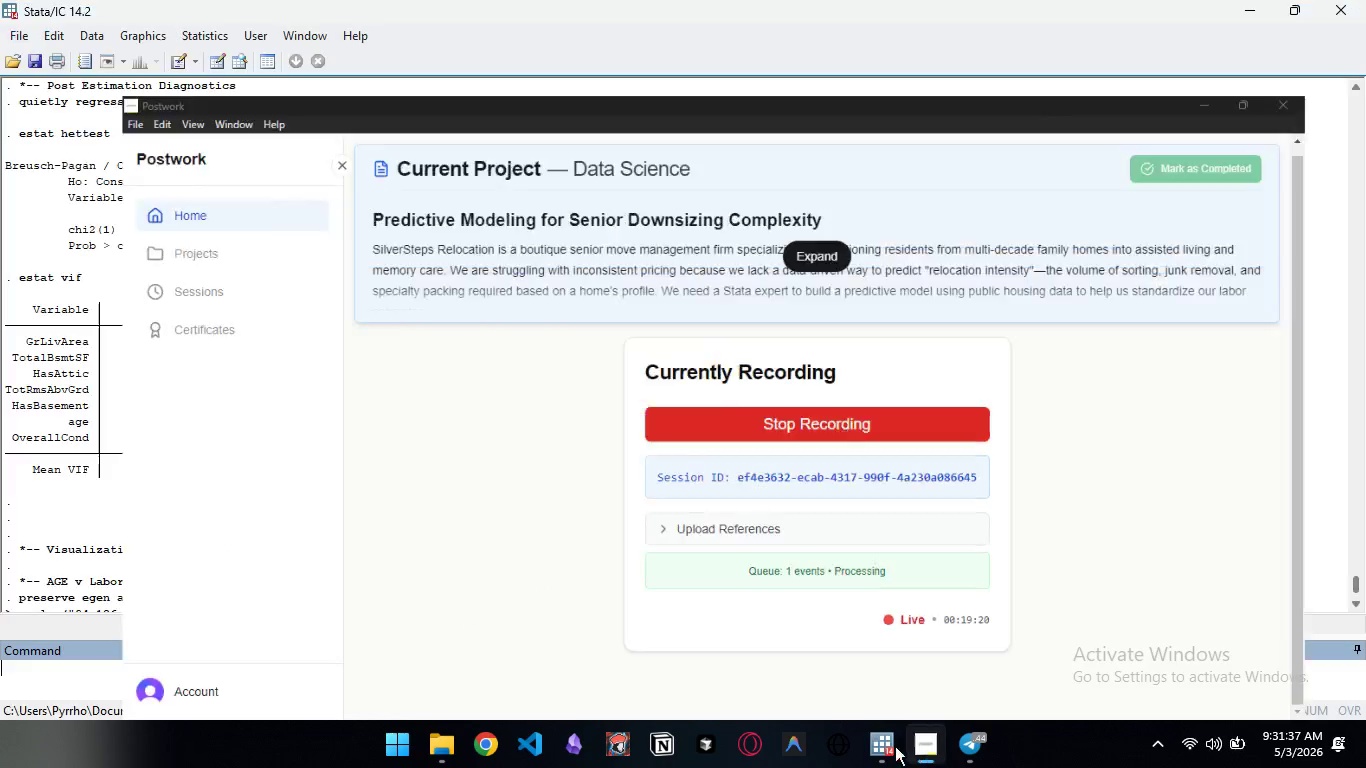 
double_click([875, 742])
 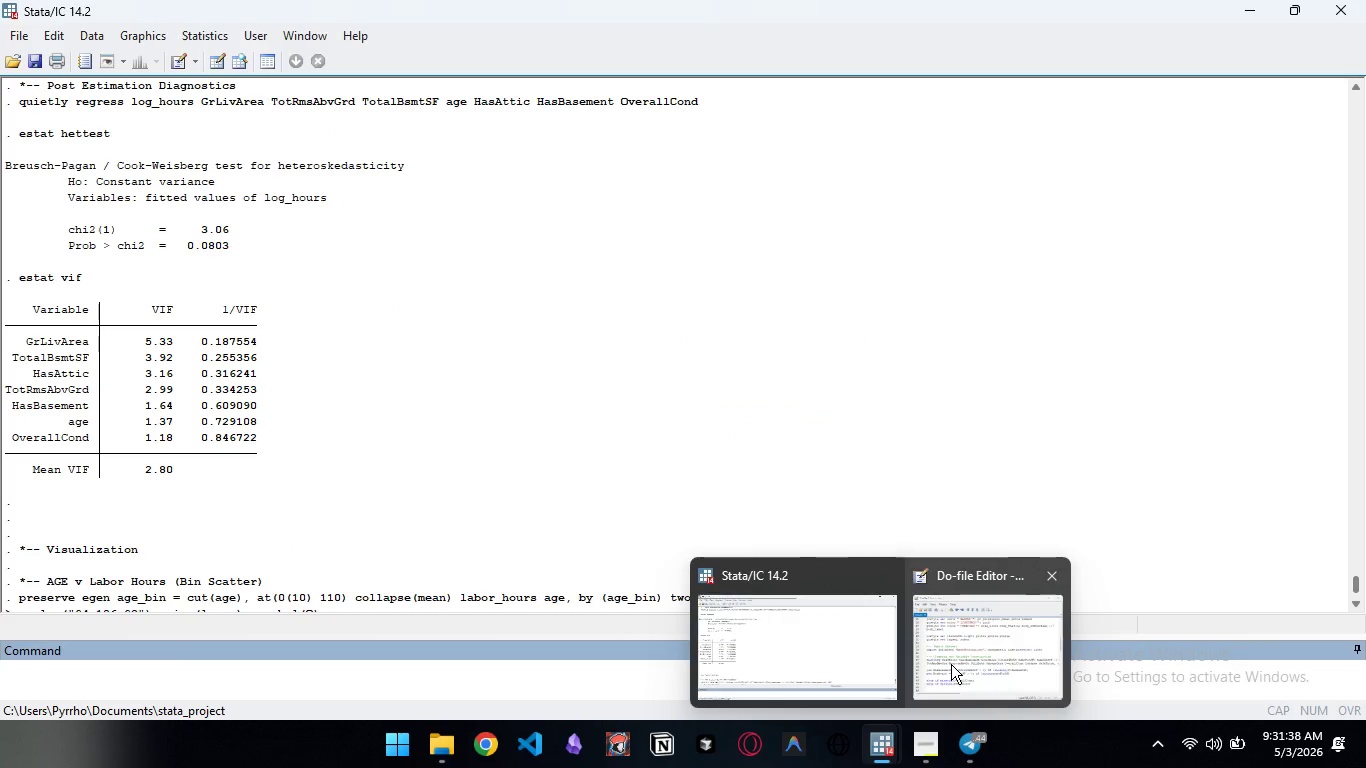 
left_click([951, 664])
 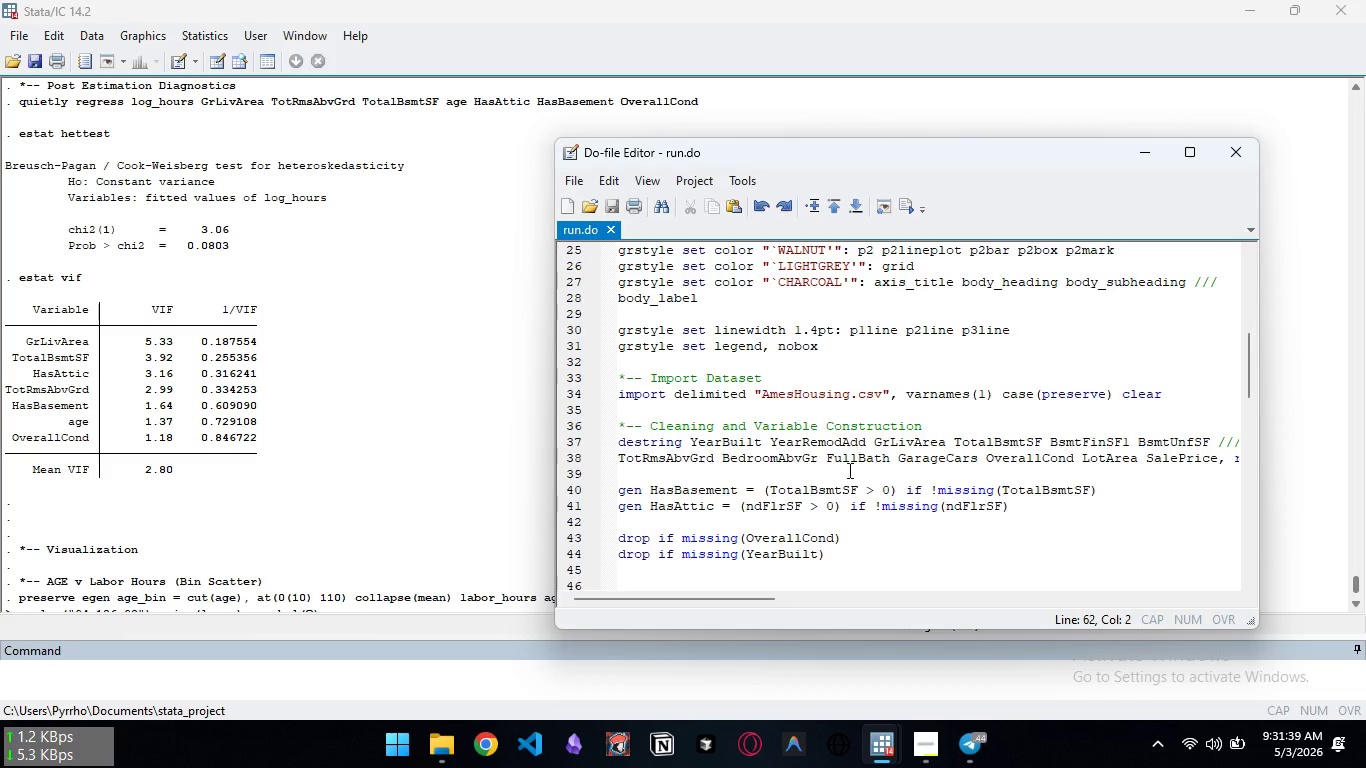 
scroll: coordinate [839, 479], scroll_direction: down, amount: 21.0
 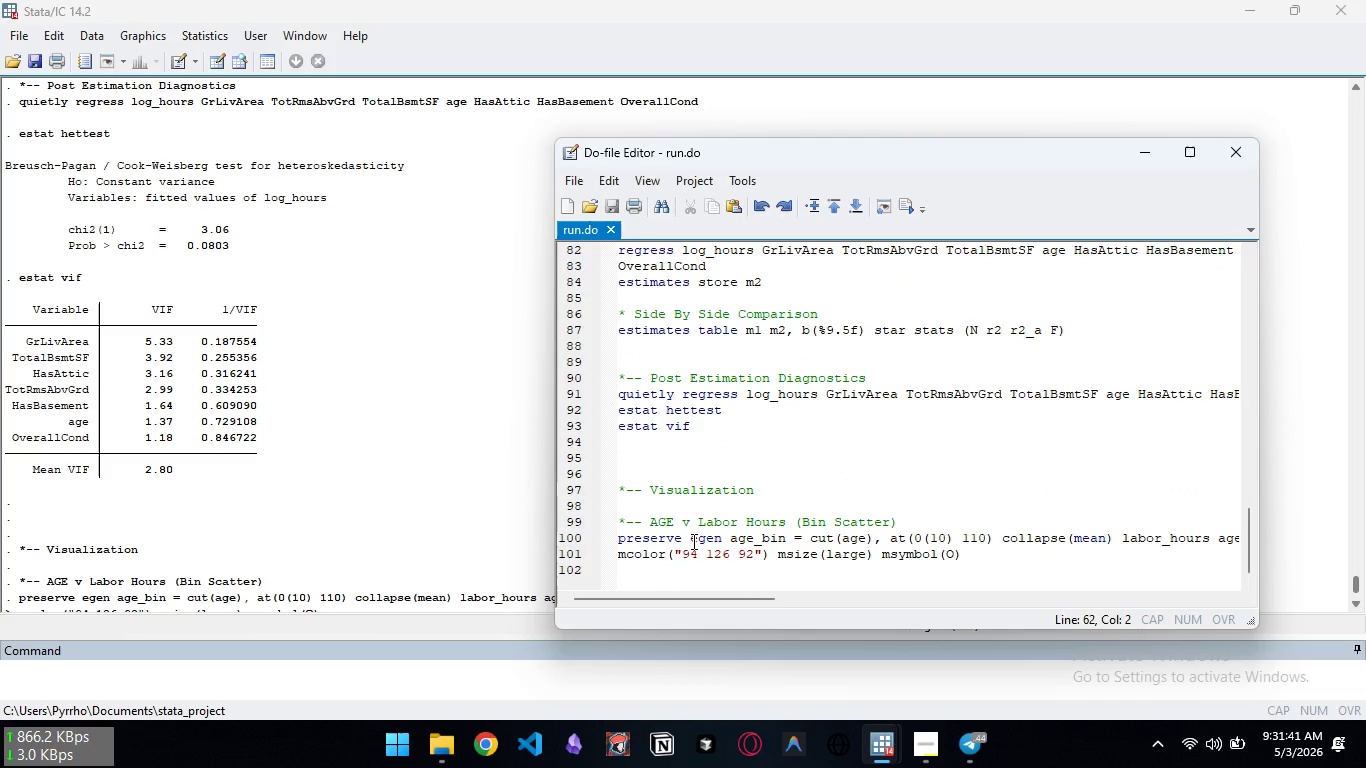 
left_click([692, 541])
 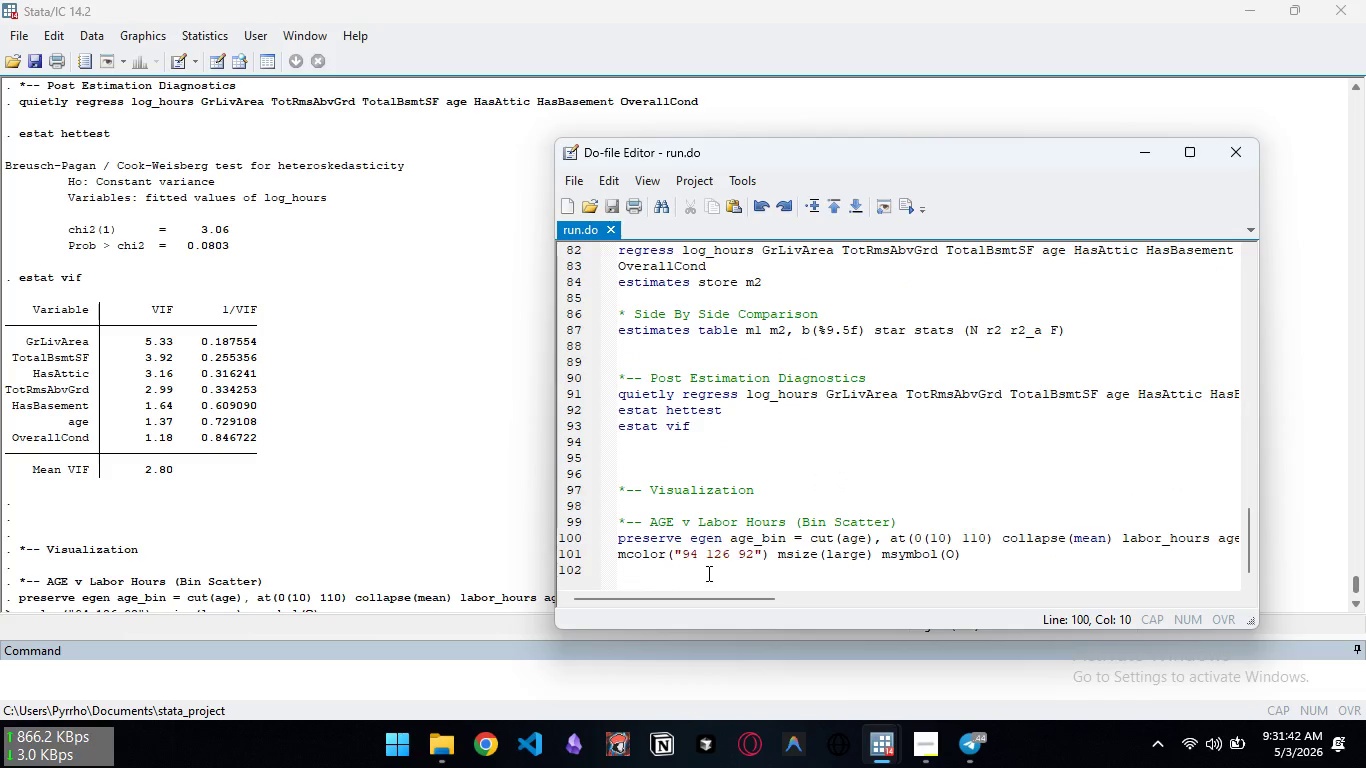 
key(Enter)
 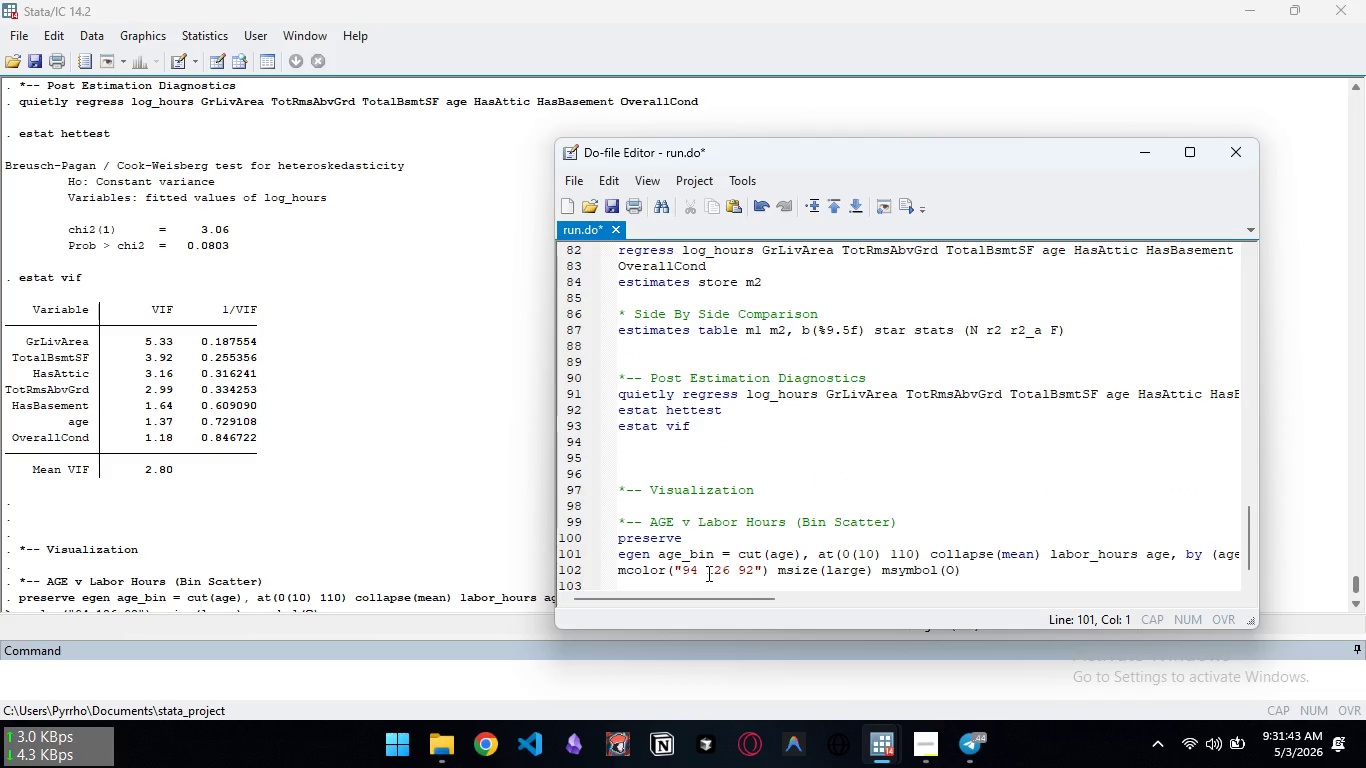 
key(Control+ControlLeft)
 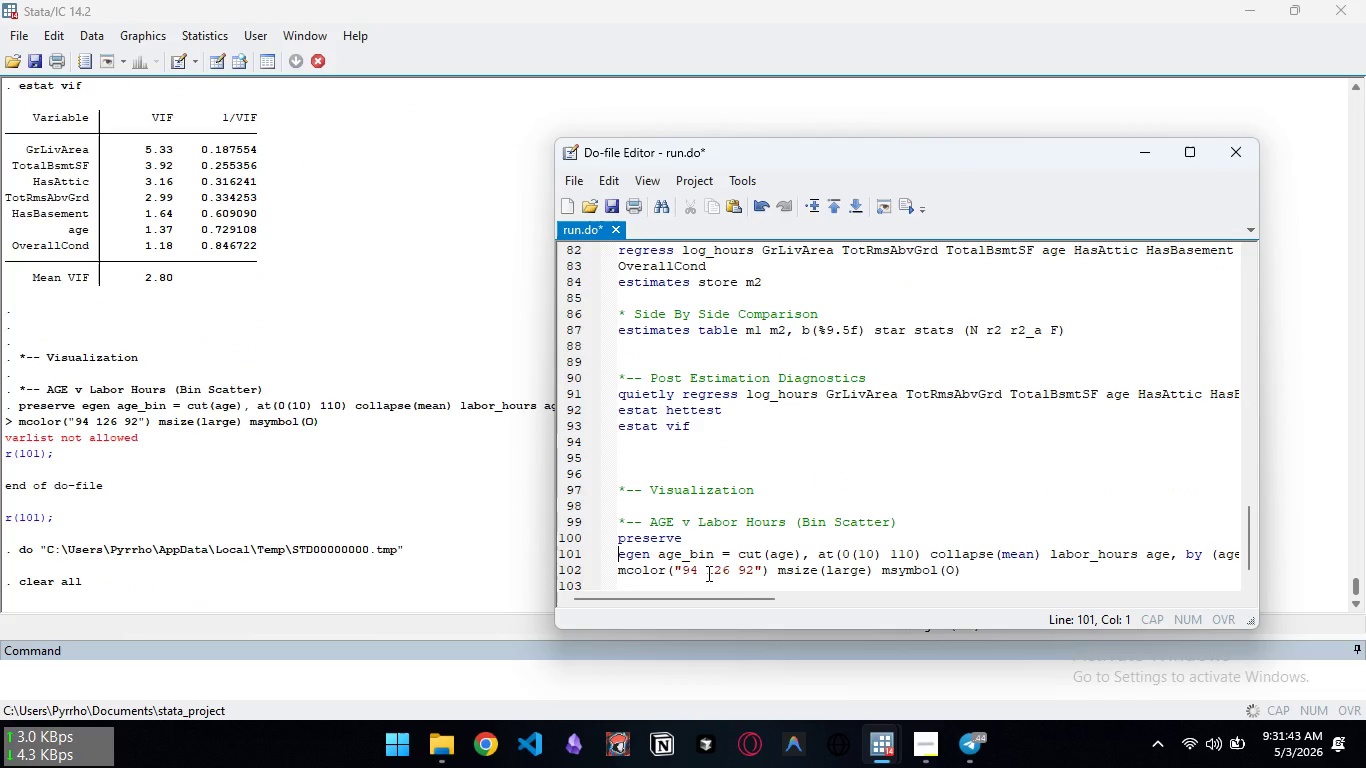 
key(Control+D)
 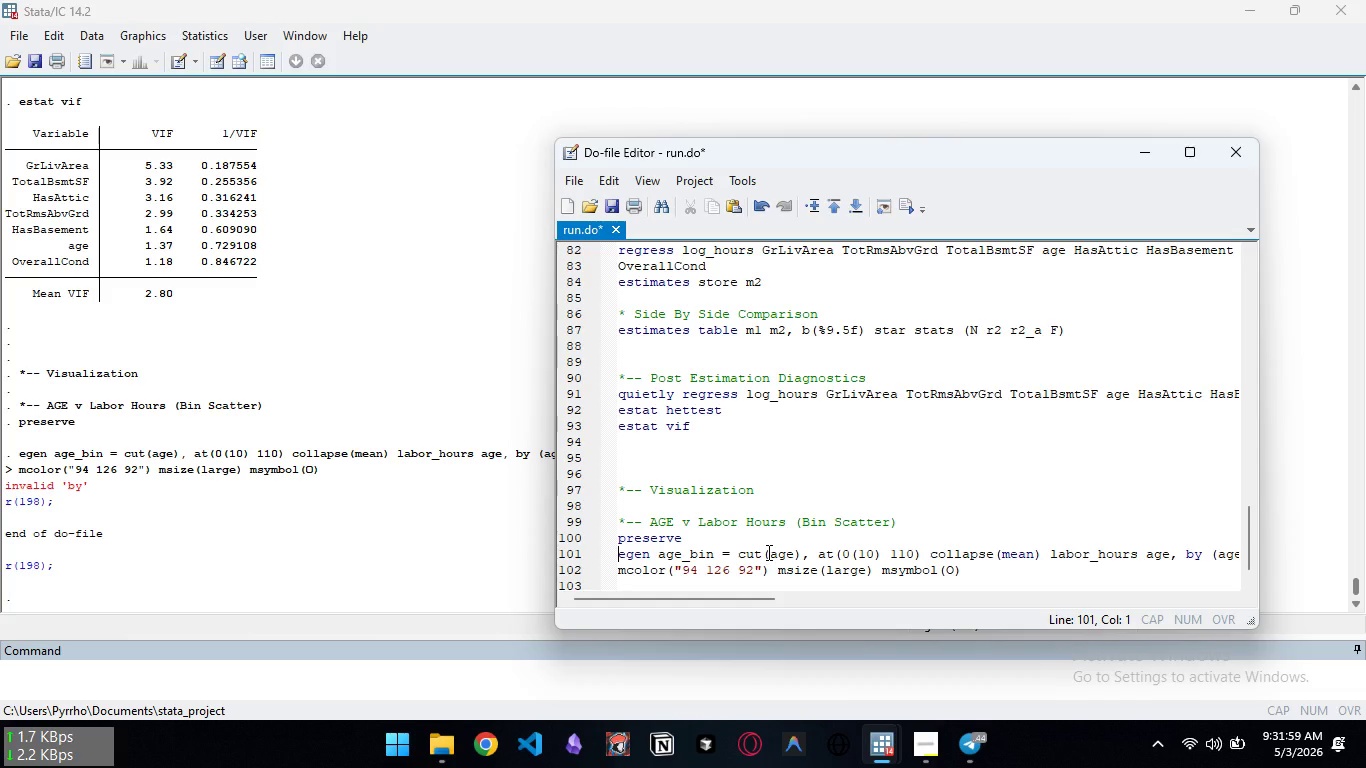 
wait(20.72)
 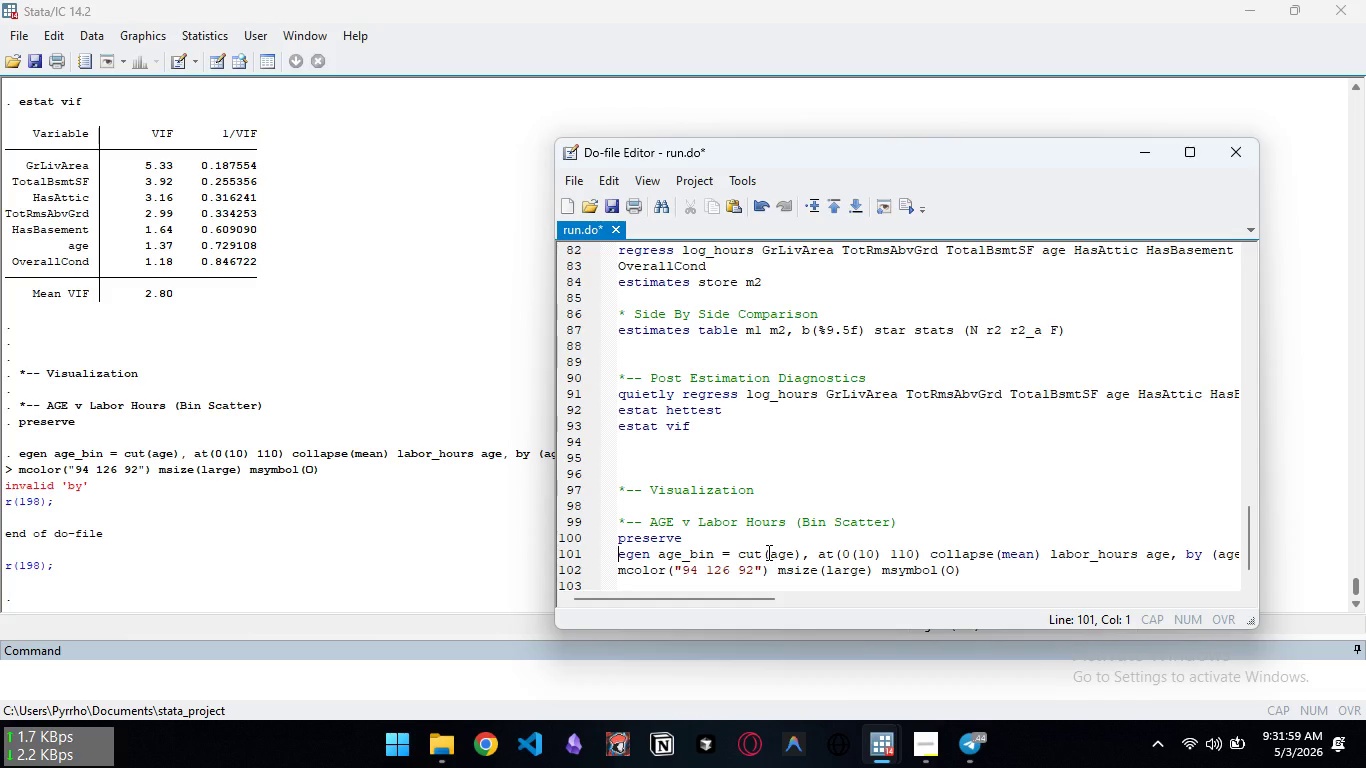 
left_click([930, 553])
 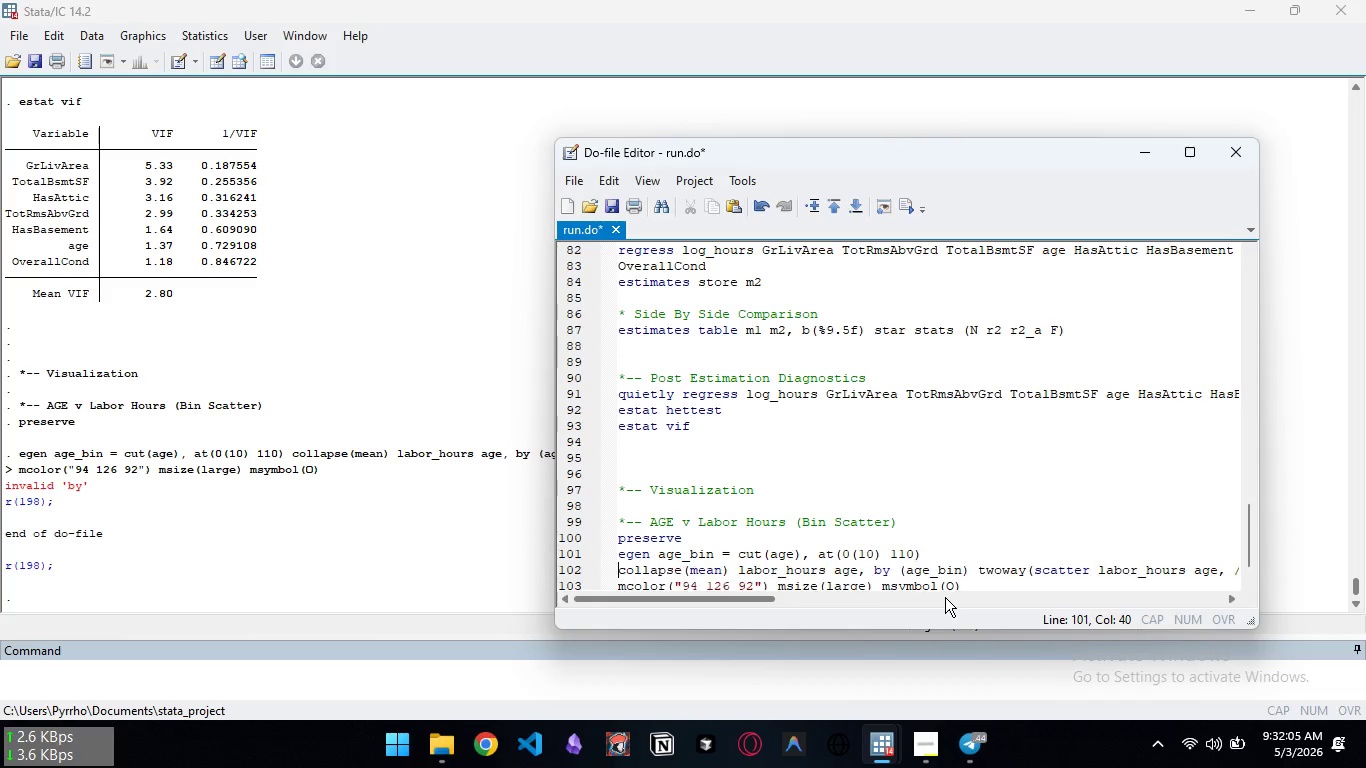 
key(Enter)
 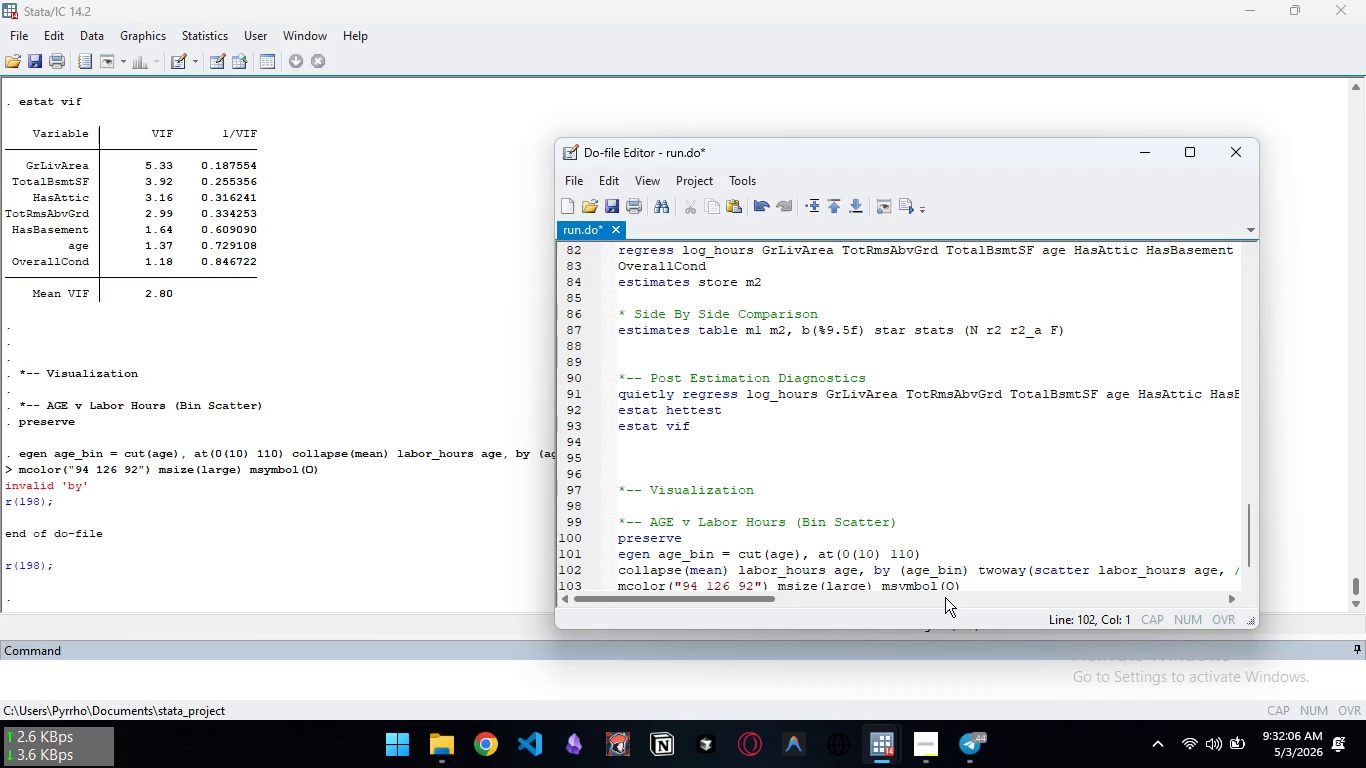 
key(Control+S)
 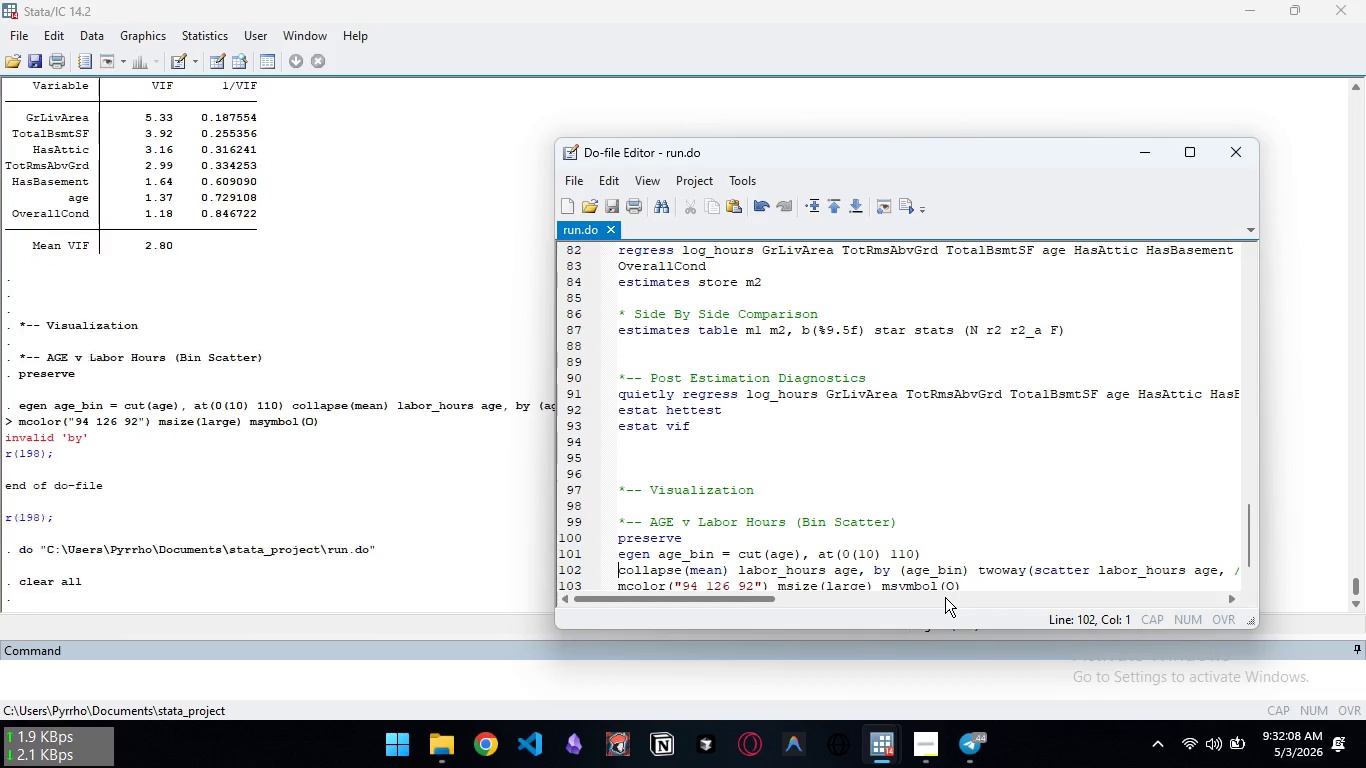 
key(Control+D)
 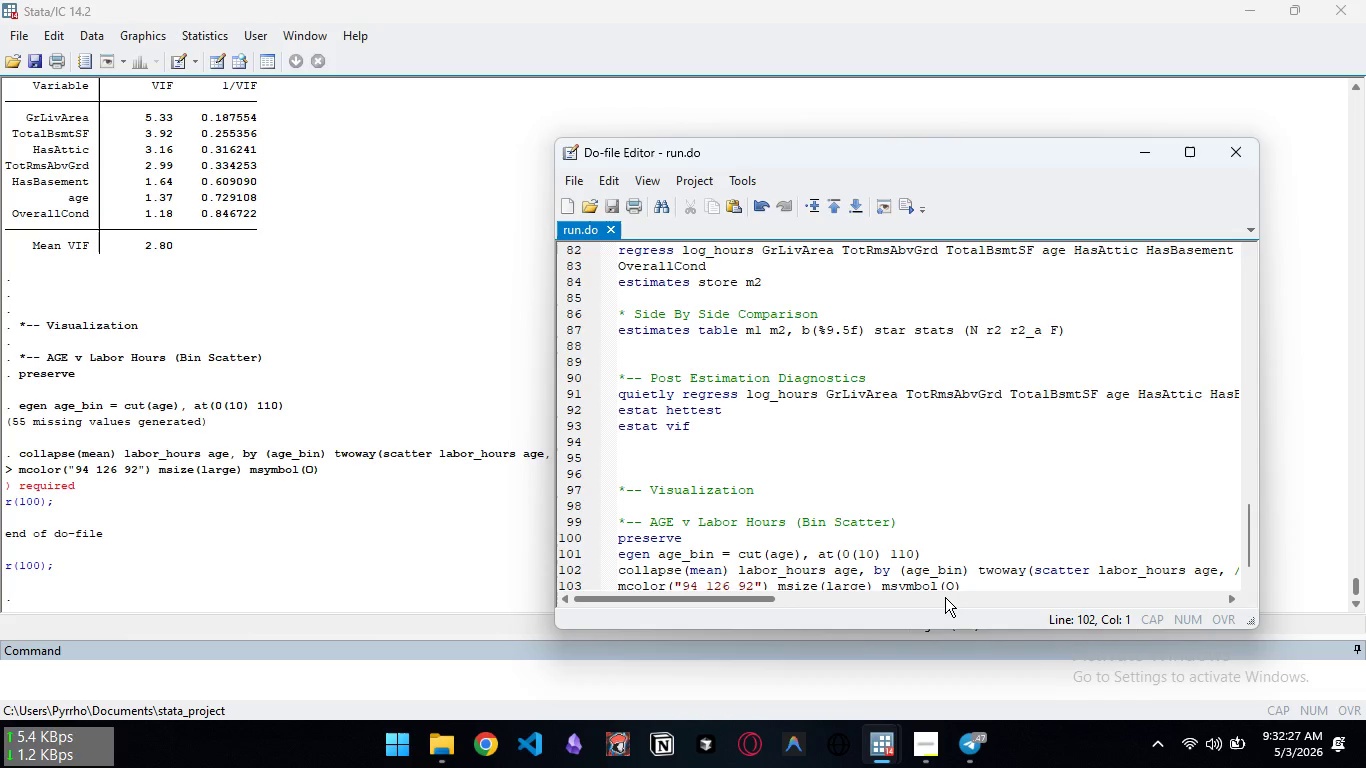 
wait(24.03)
 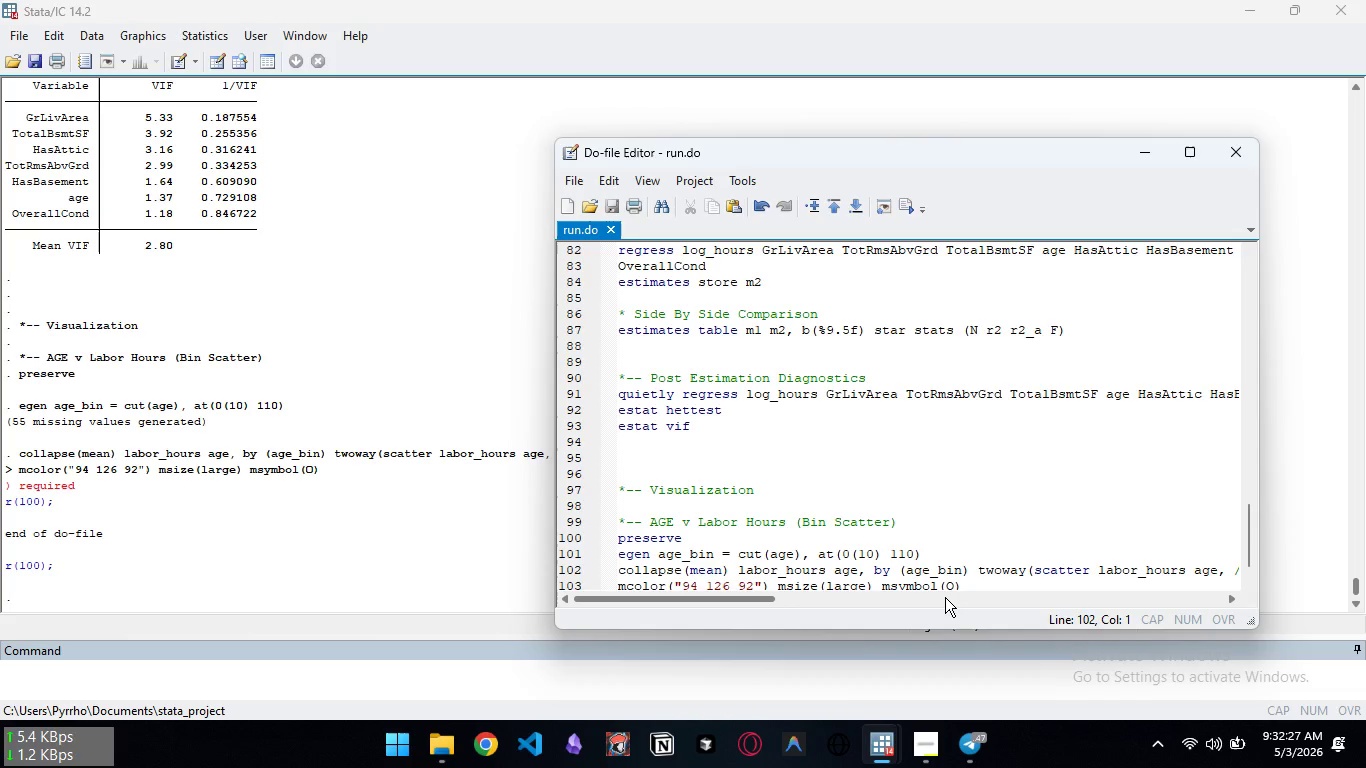 
scroll: coordinate [1003, 329], scroll_direction: down, amount: 4.0
 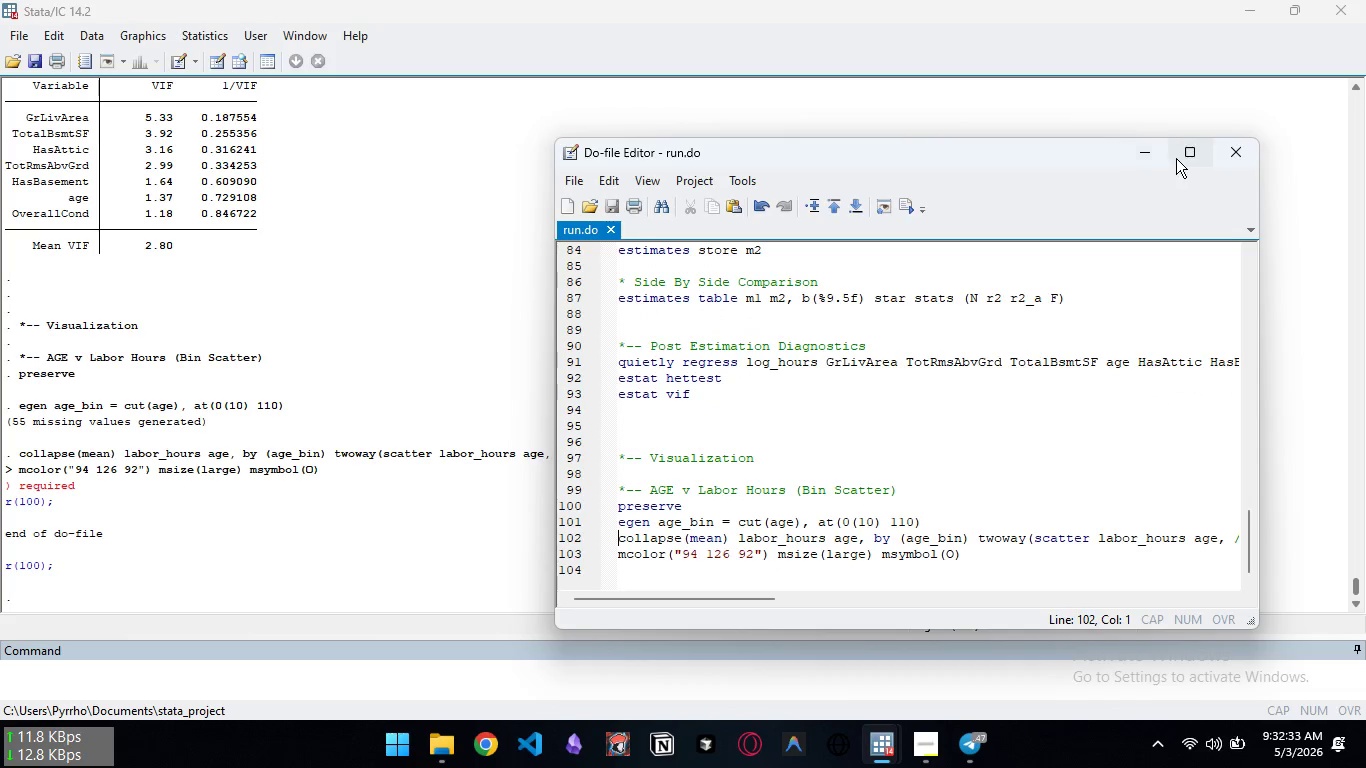 
left_click([1176, 157])
 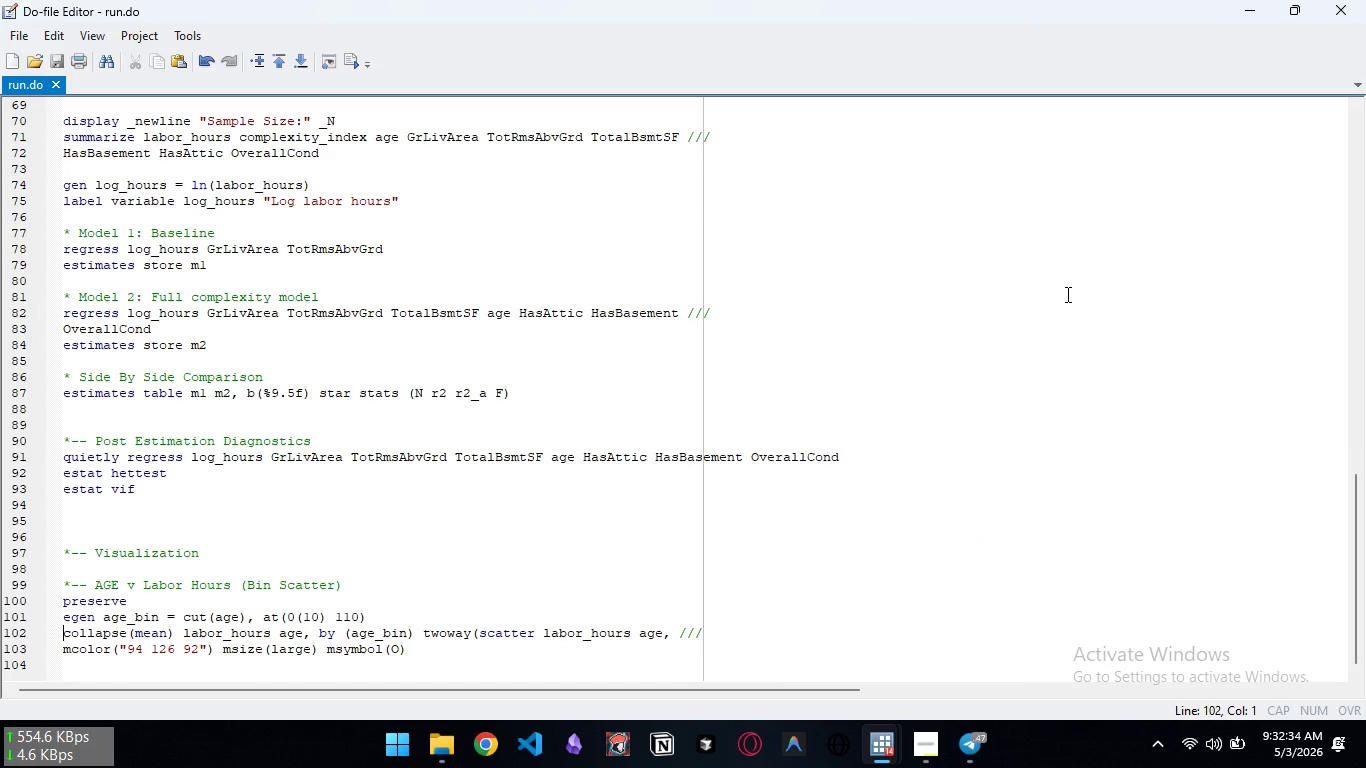 
scroll: coordinate [737, 409], scroll_direction: down, amount: 4.0
 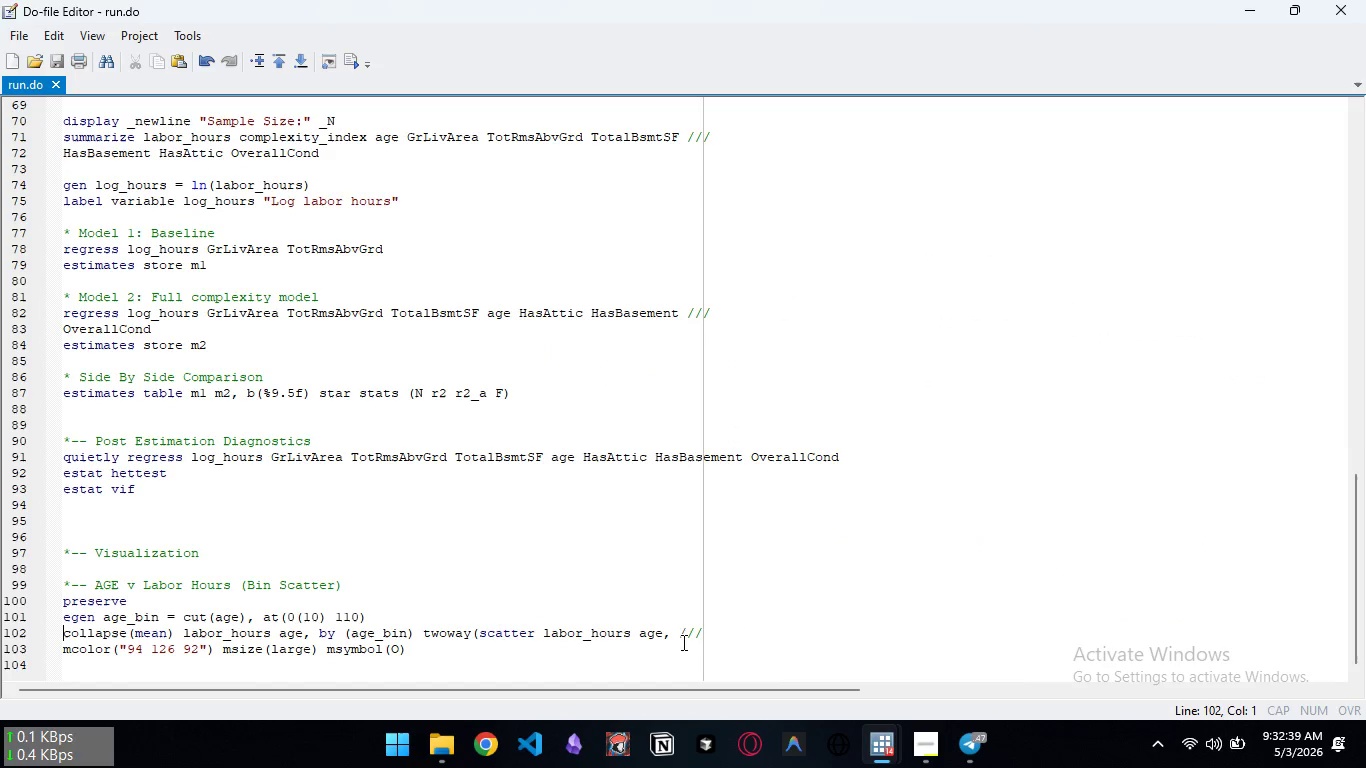 
left_click([415, 634])
 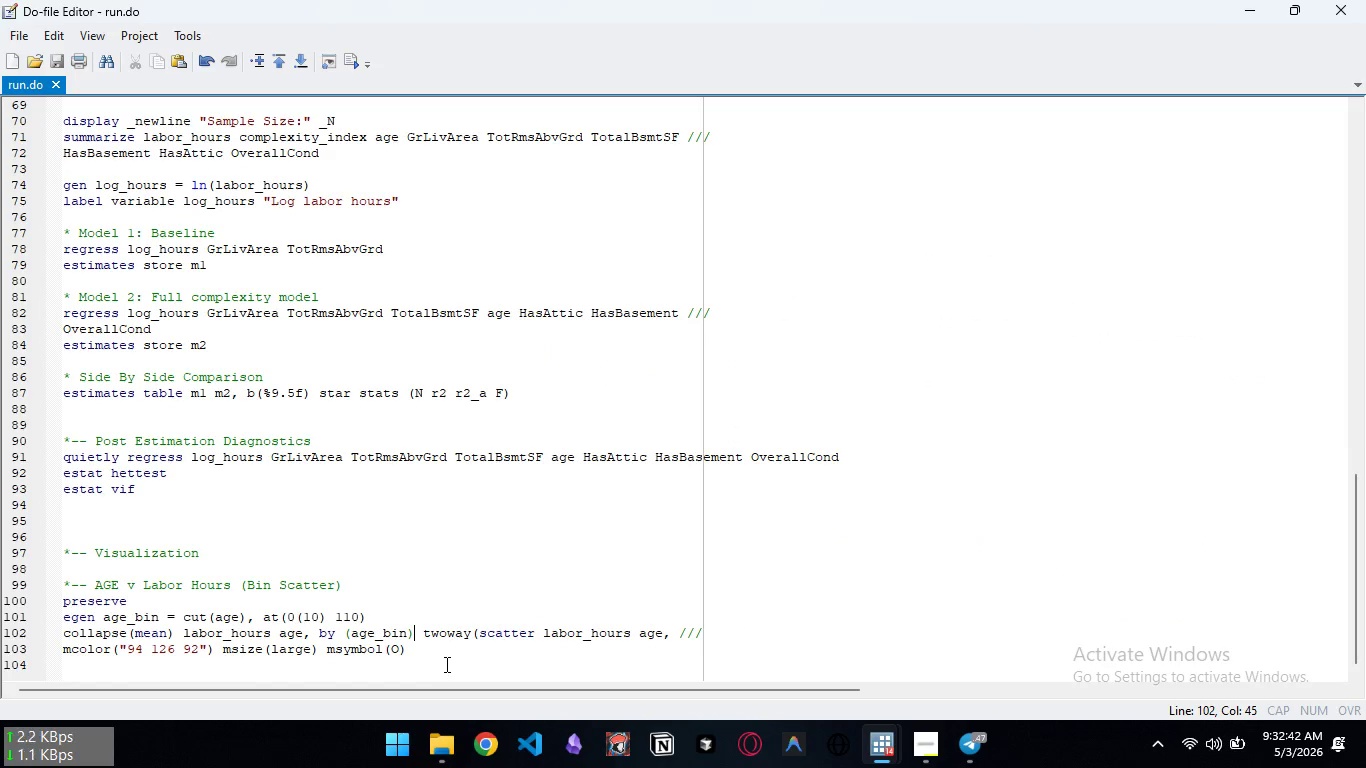 
key(ArrowRight)
 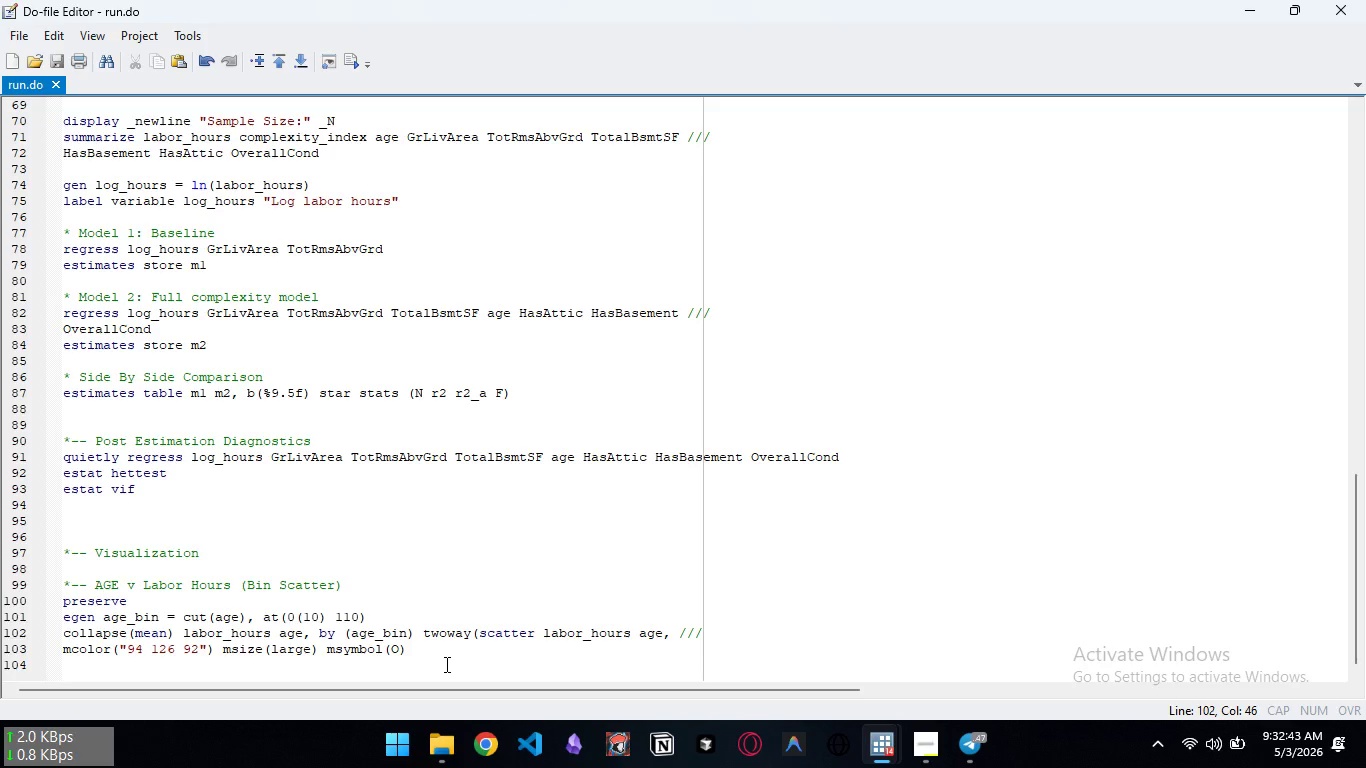 
key(Backspace)
 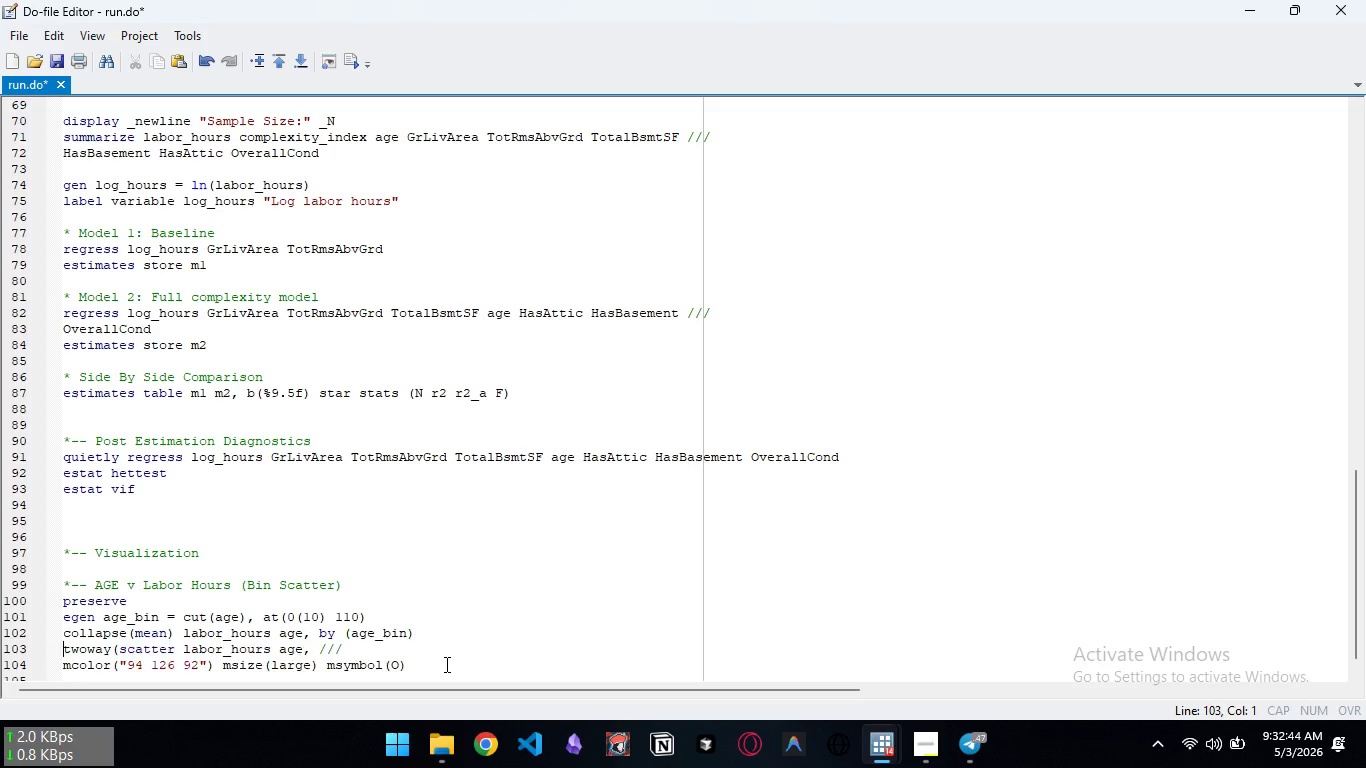 
key(Enter)
 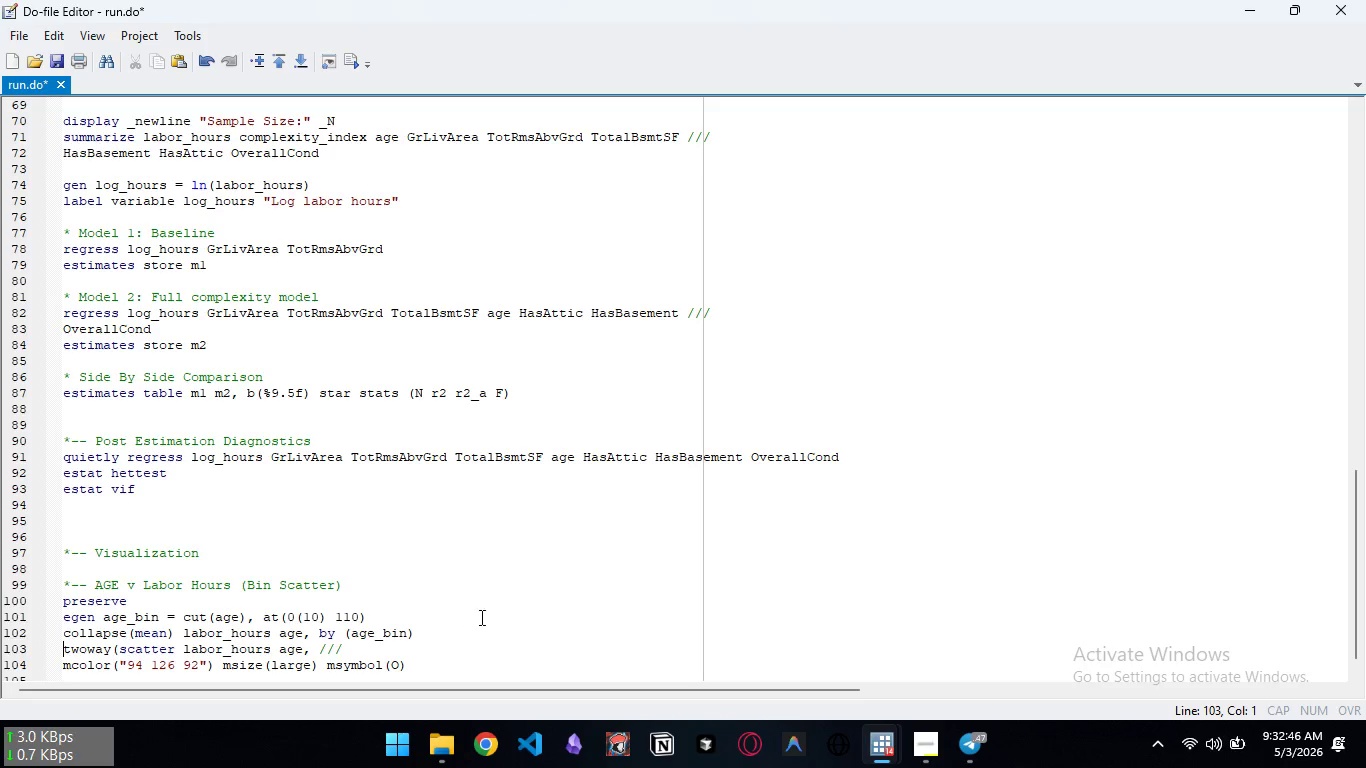 
scroll: coordinate [537, 596], scroll_direction: down, amount: 5.0
 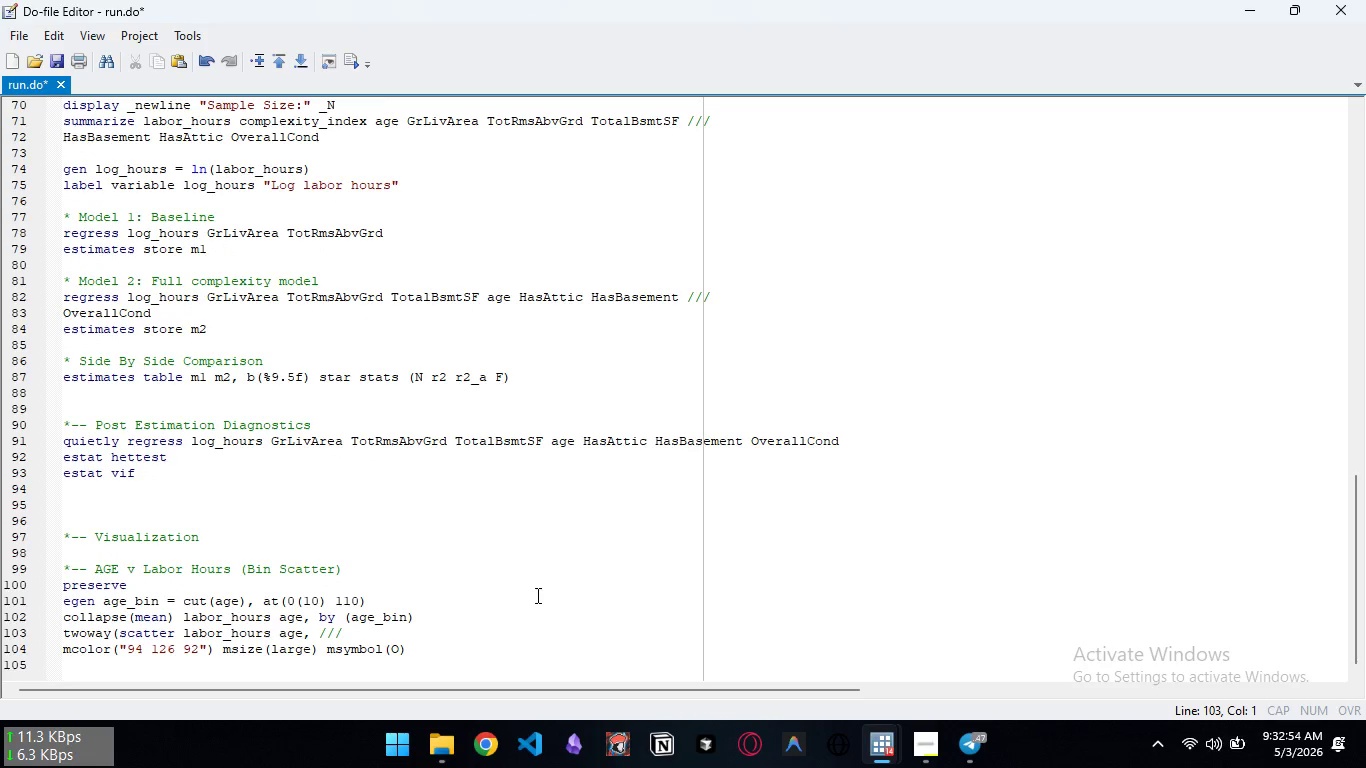 
wait(7.07)
 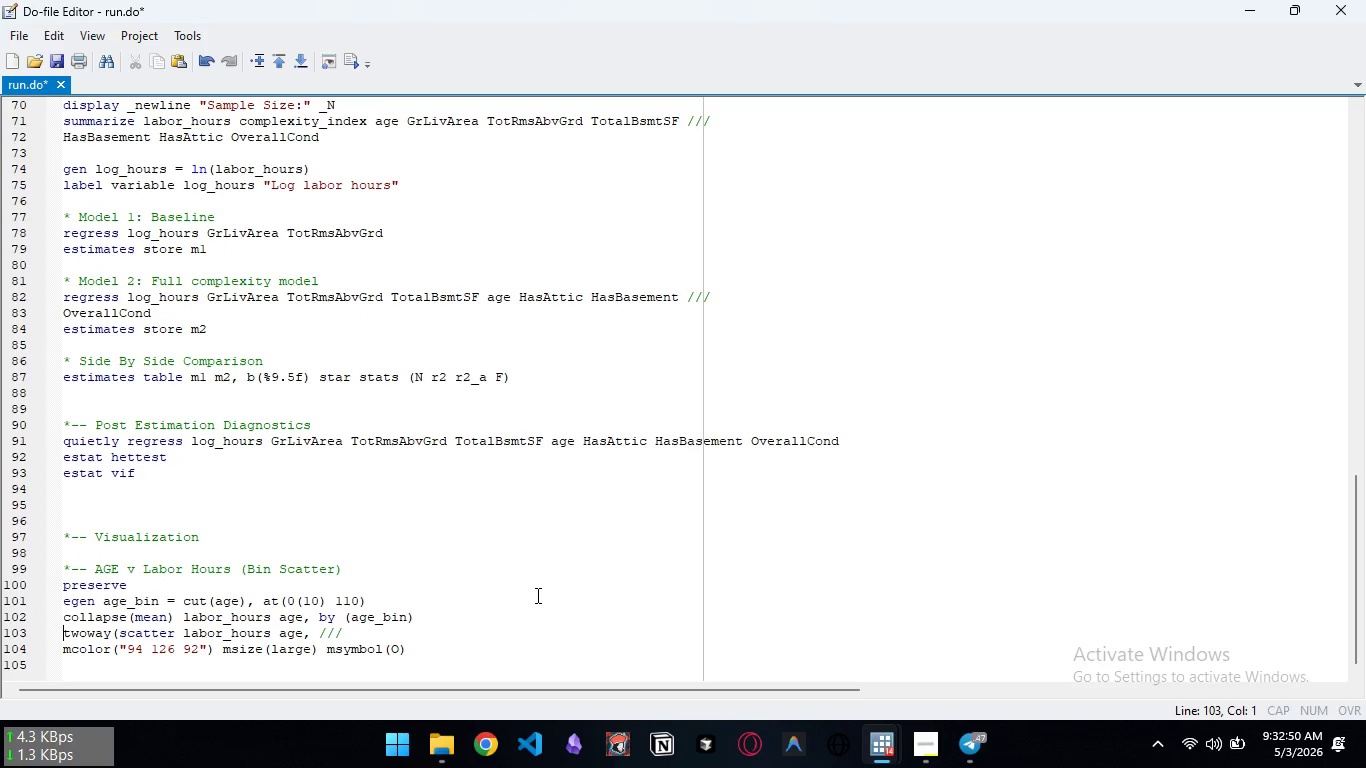 
left_click([421, 649])
 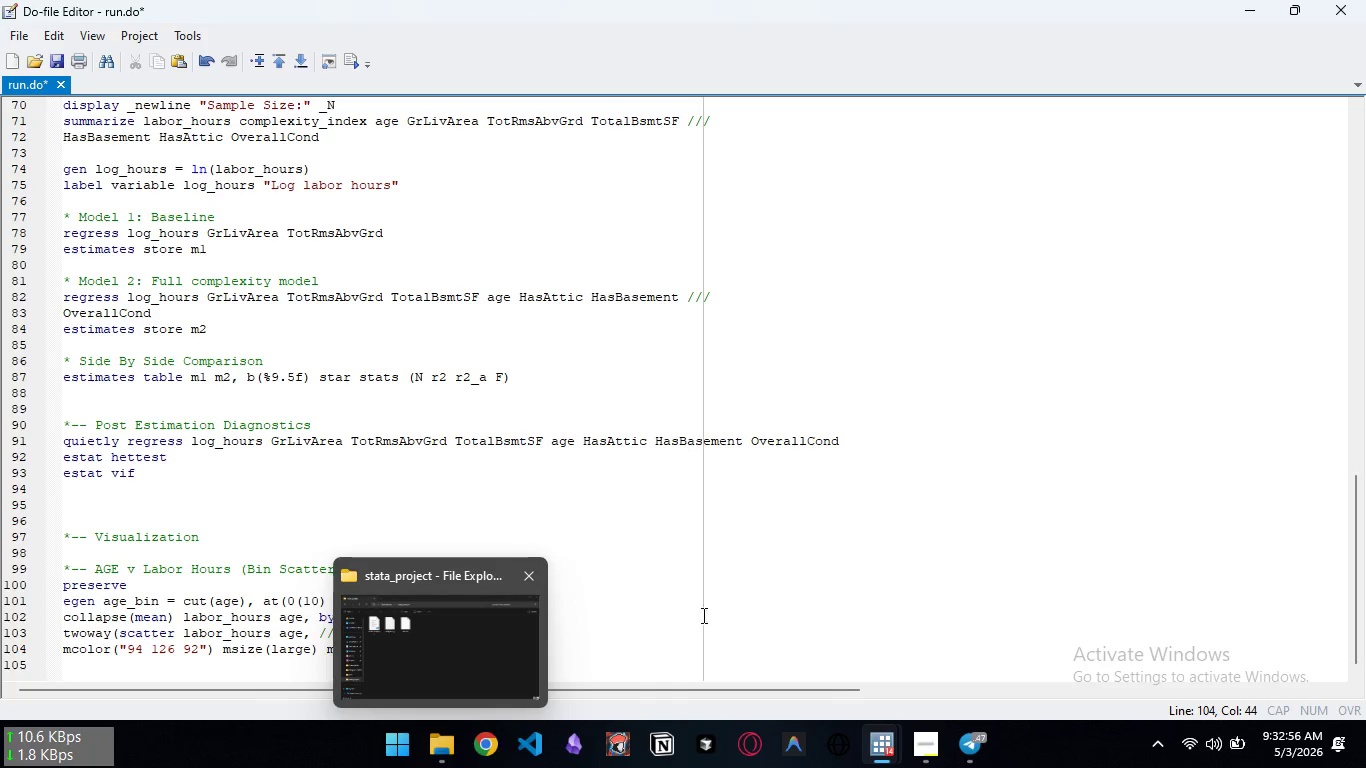 
left_click([734, 599])
 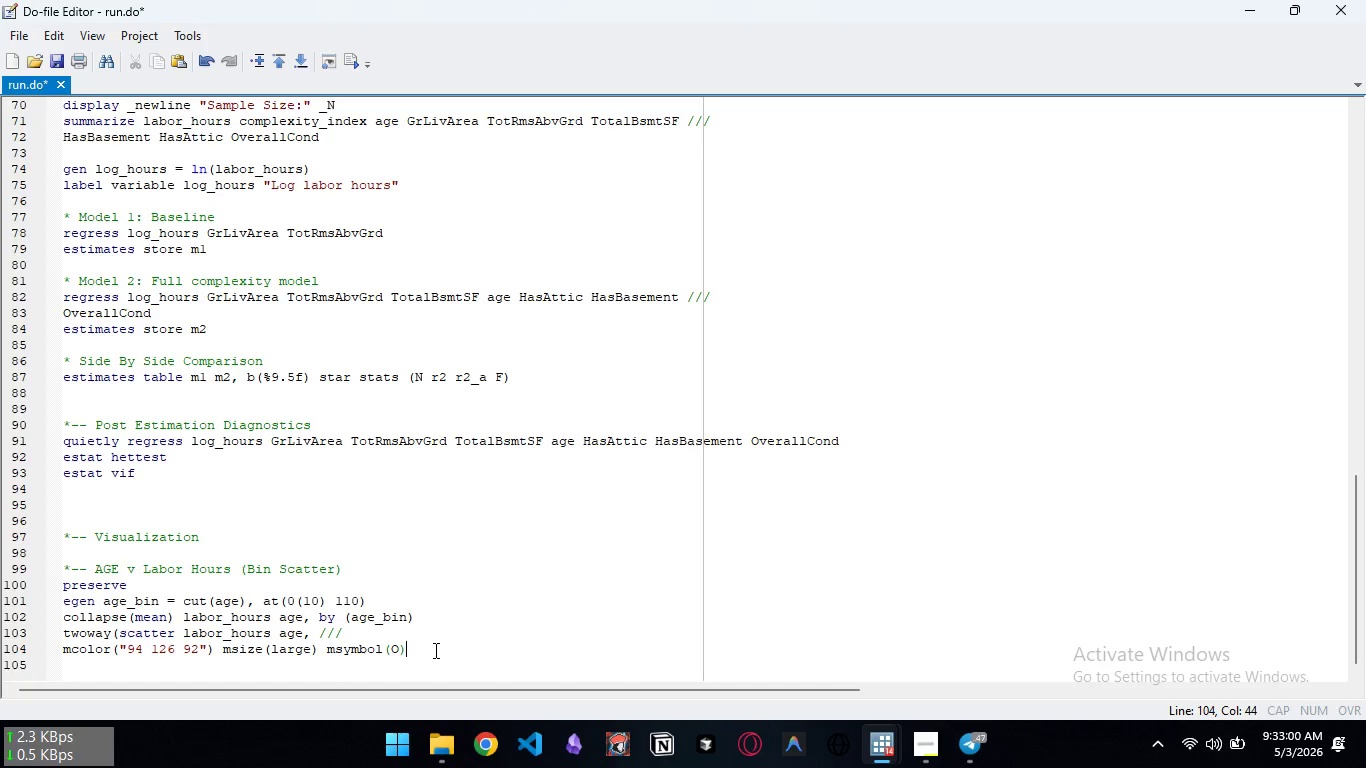 
hold_key(key=ShiftLeft, duration=1.52)
 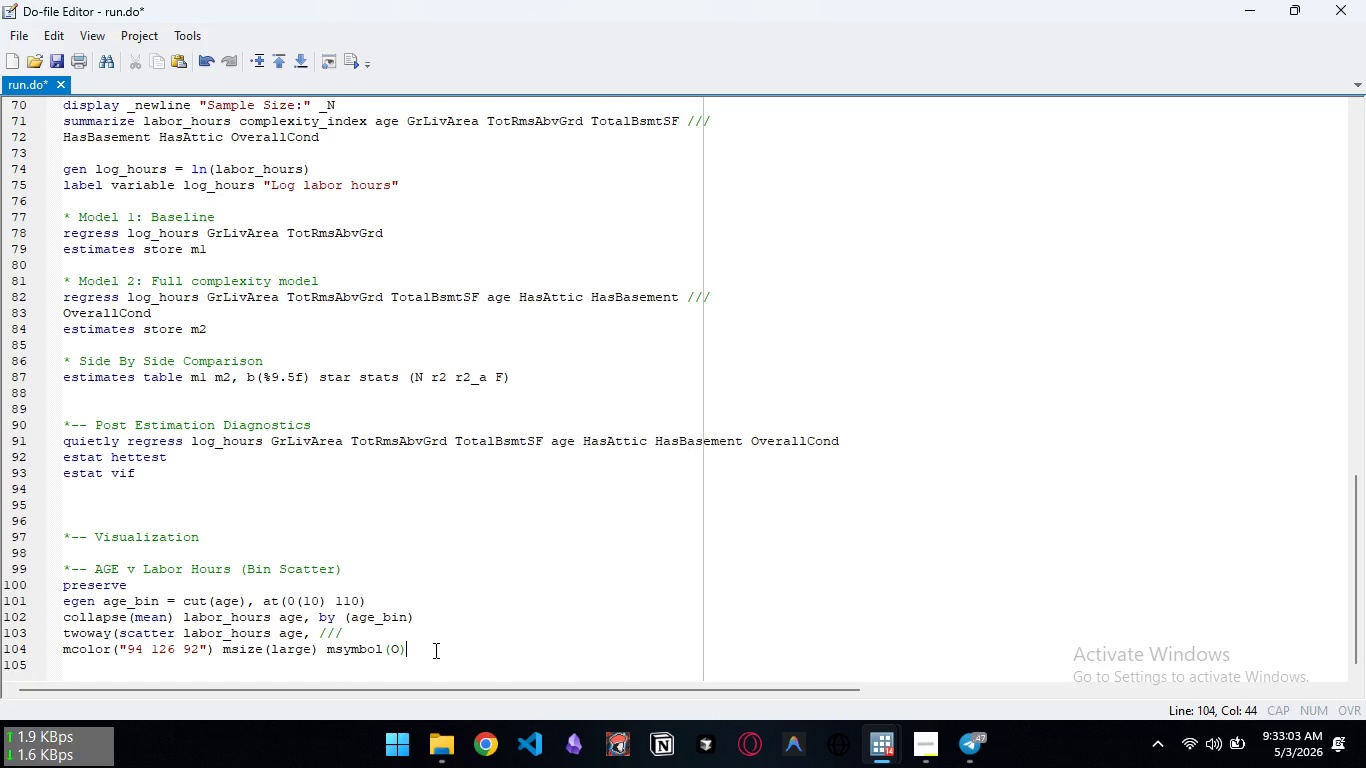 
type() (lfit labor_Ho)
key(Backspace)
key(Backspace)
type(hours age)
key(Backspace)
type(, )
key(Backspace)
key(Backspace)
type(e, lcolr)
key(Backspace)
type(or("107 66 38") ///)
 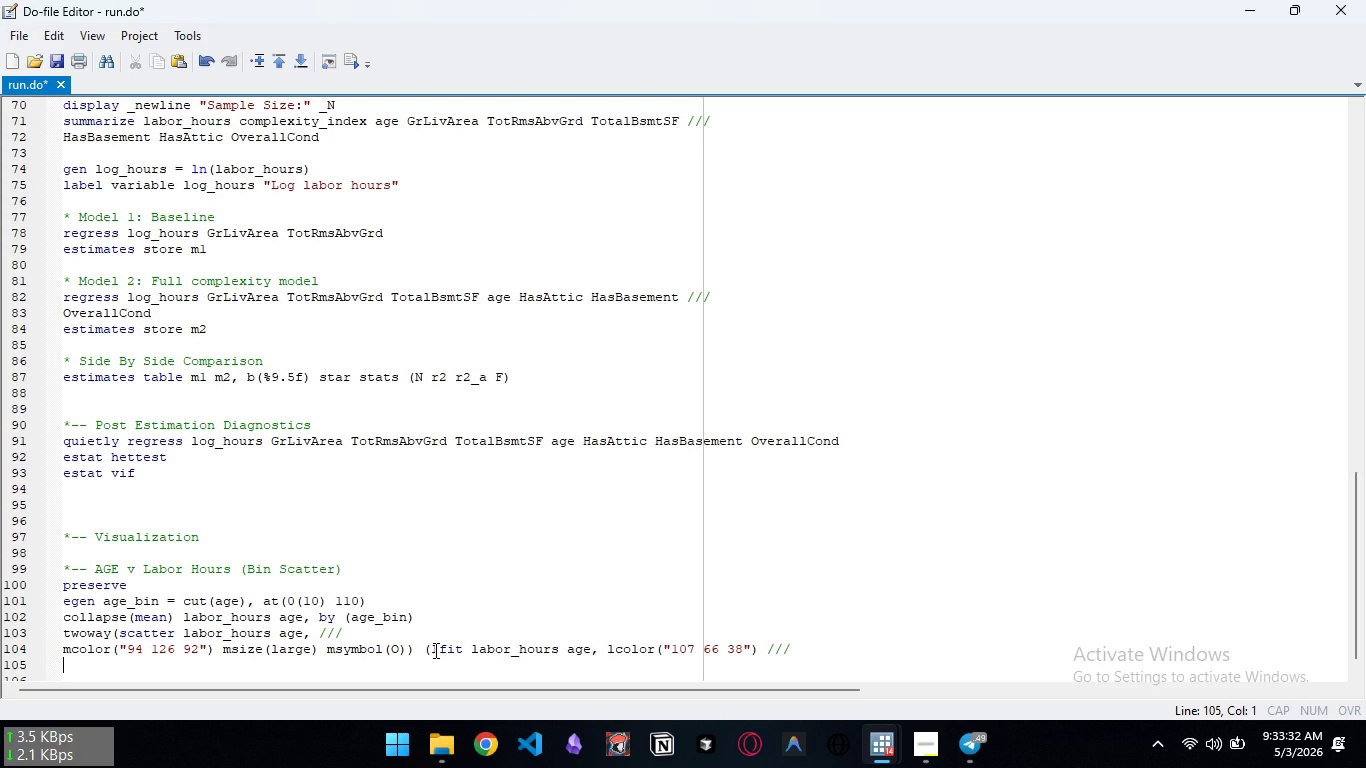 
 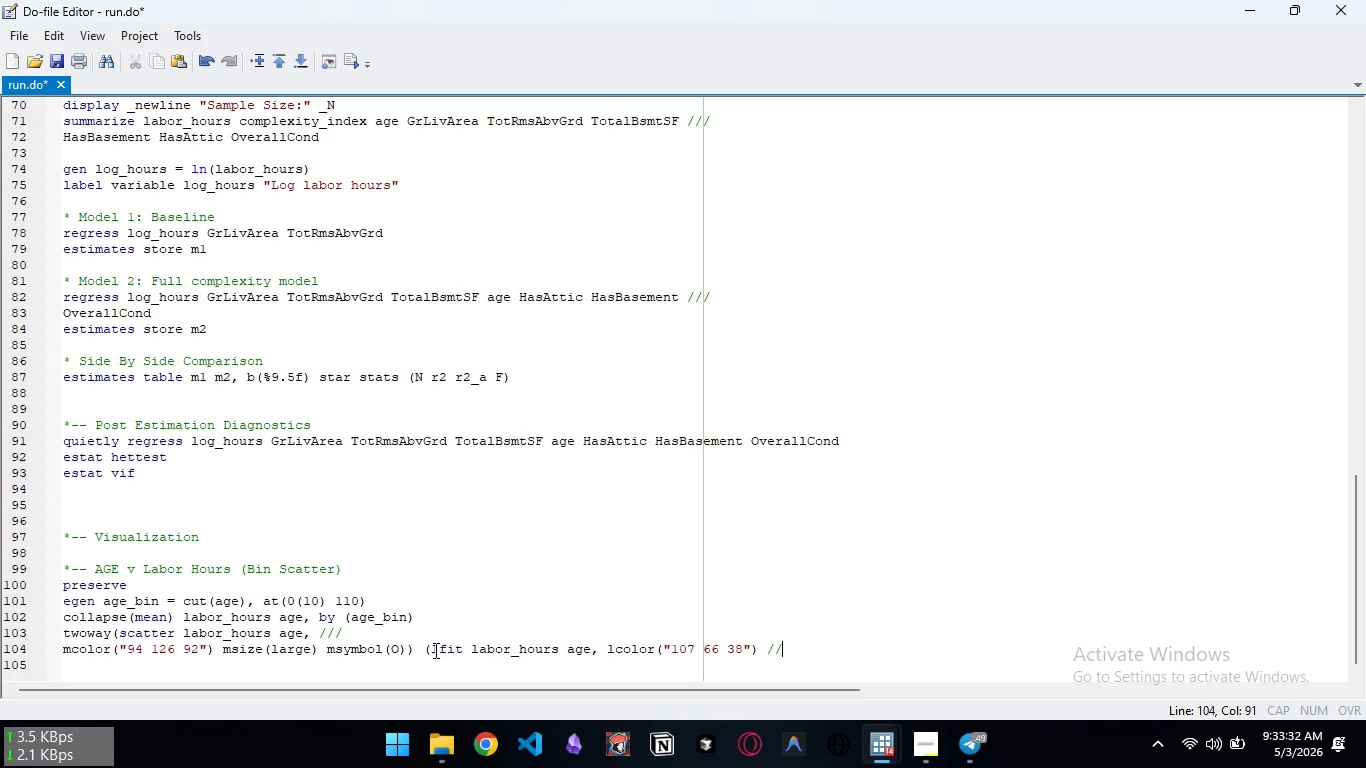 
key(Enter)
 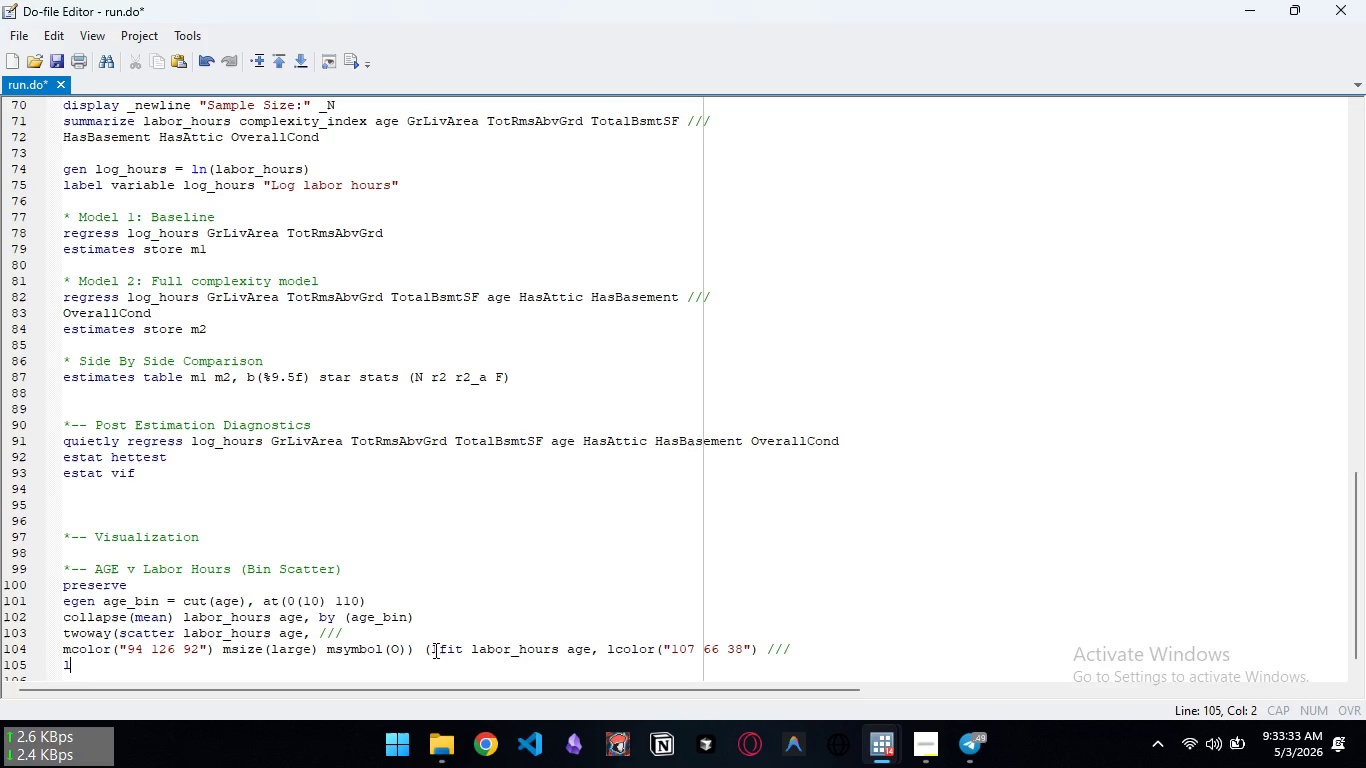 
type(lwidth(medthic)))
 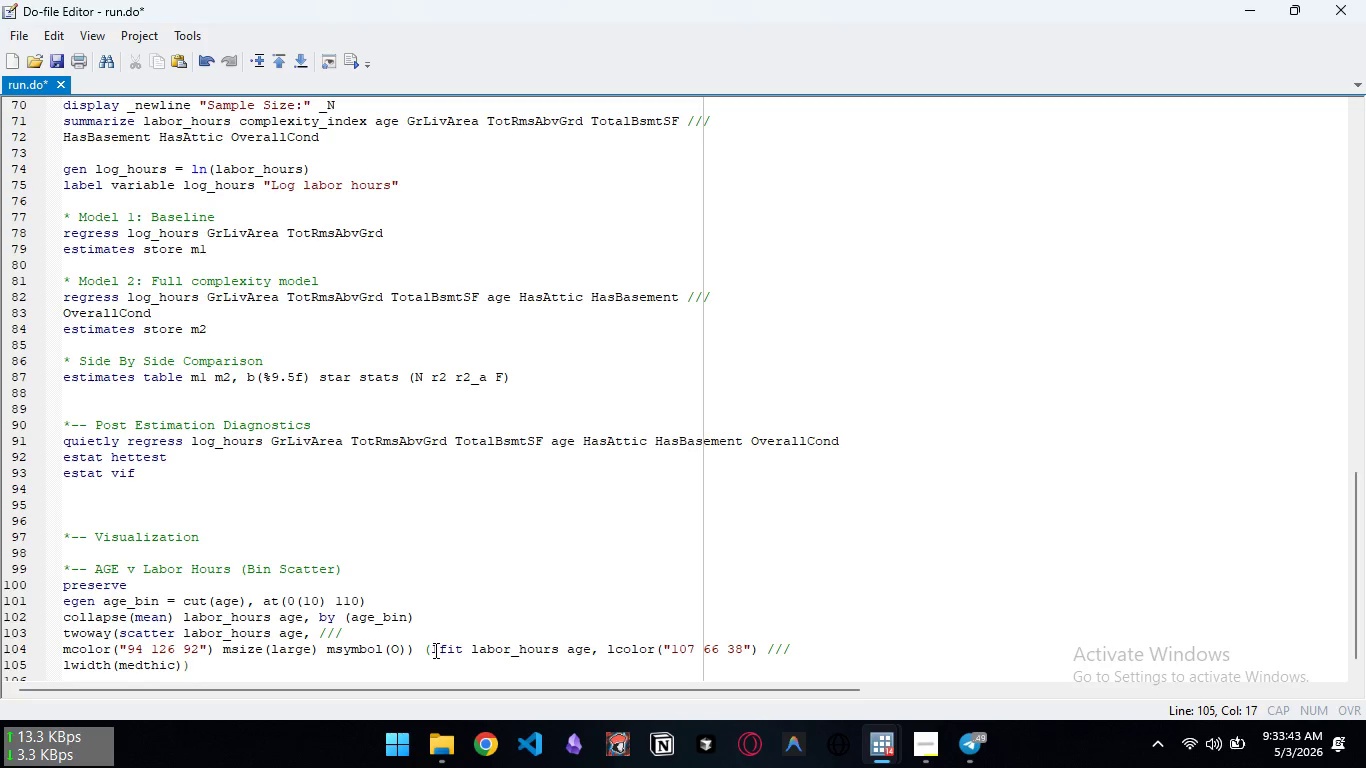 
wait(6.75)
 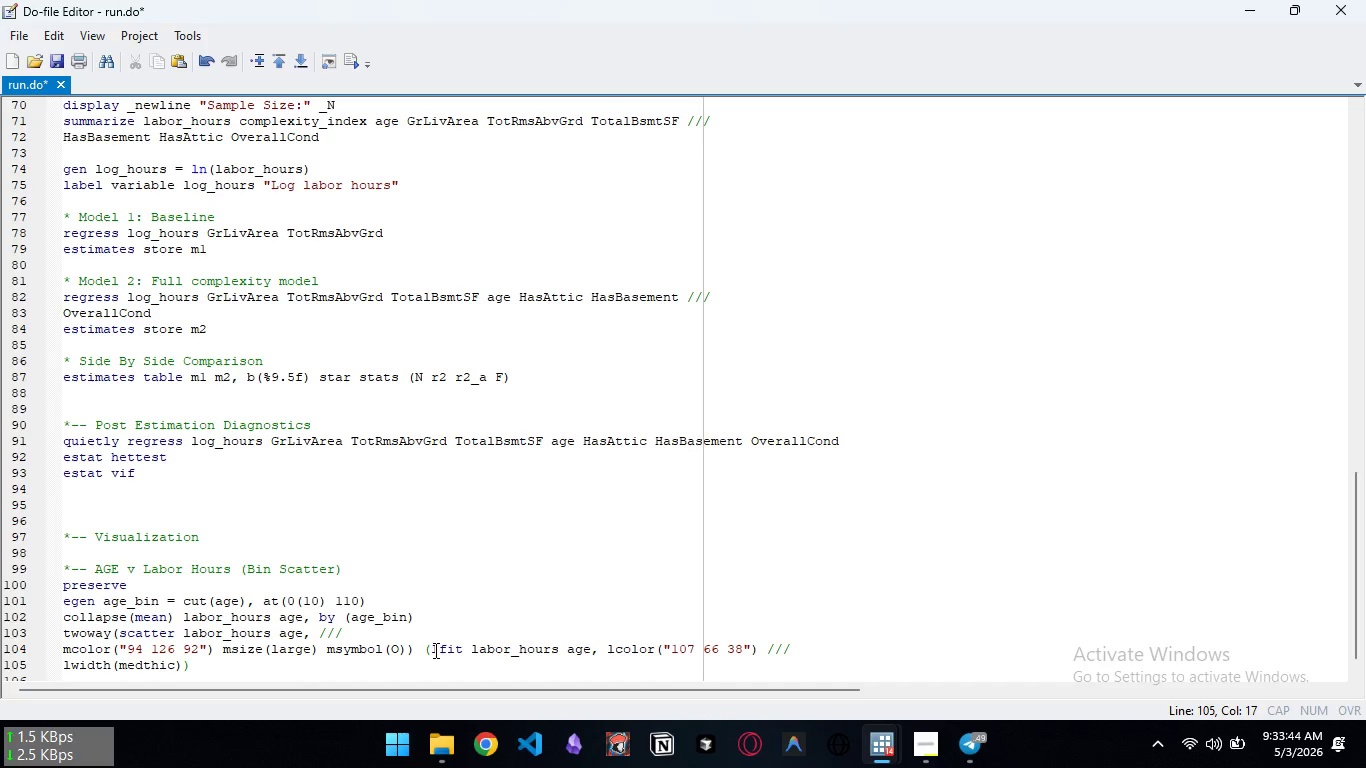 
key(Comma)
 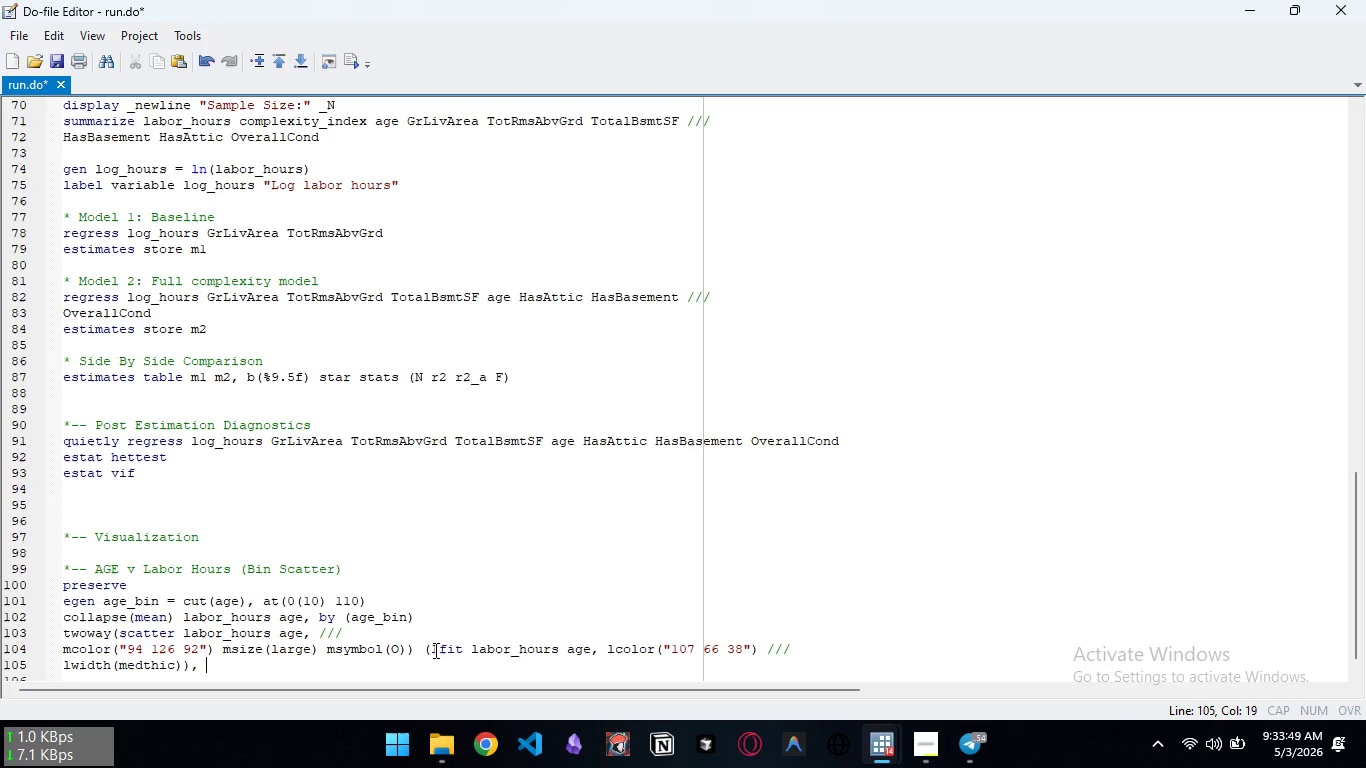 
key(Space)
 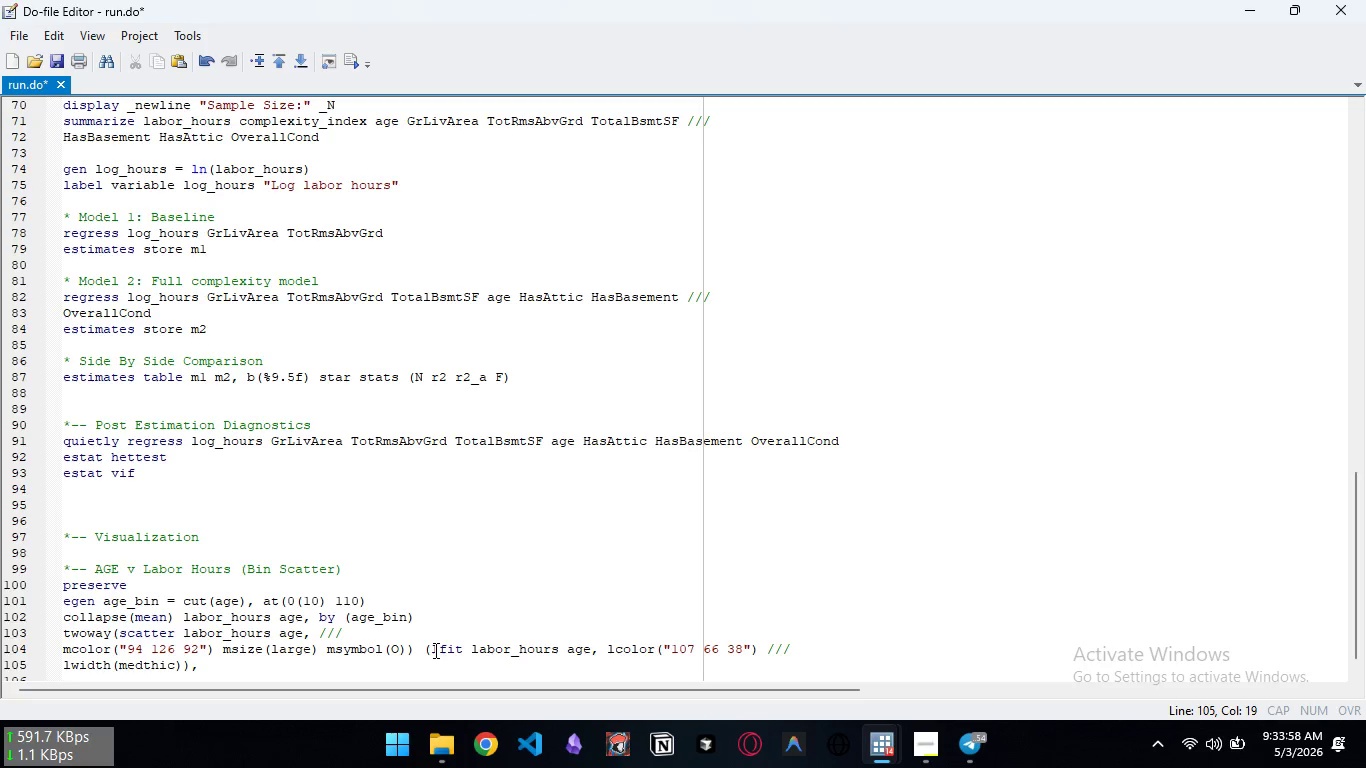 
wait(13.78)
 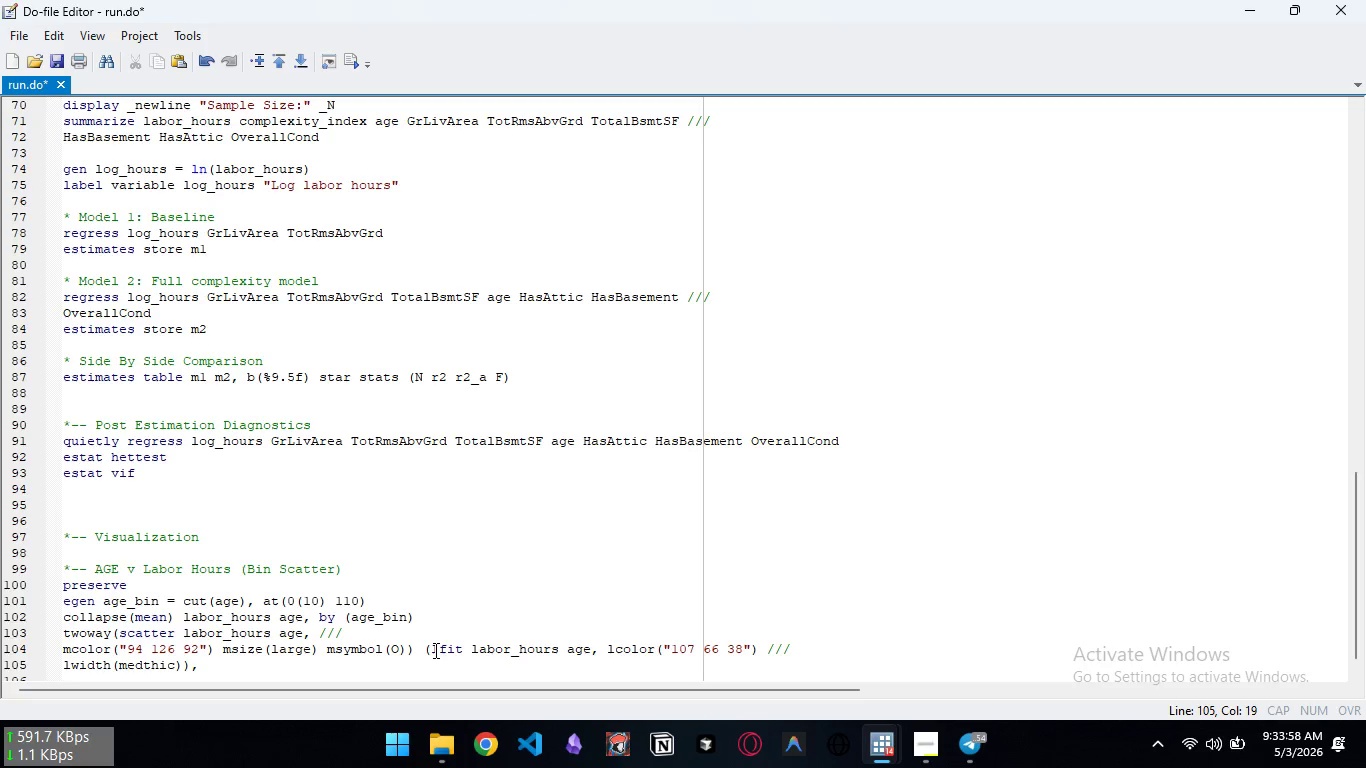 
type(title("Labou)
key(Backspace)
type(r Hours by Propert Age")
 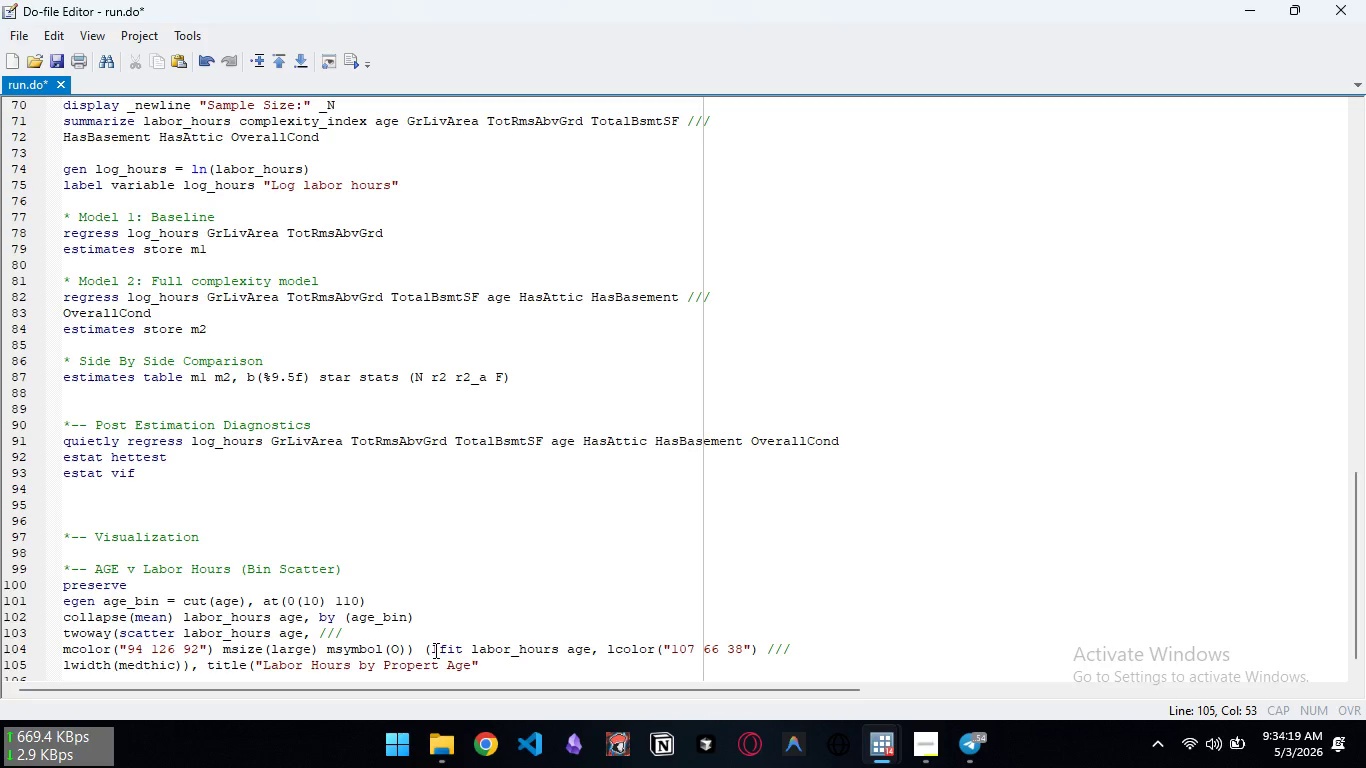 
type(, sixe)
key(Backspace)
key(Backspace)
type(ze(M)
key(Backspace)
type(medsmall)c)
key(Backspace)
type( color("31 41 55"))
 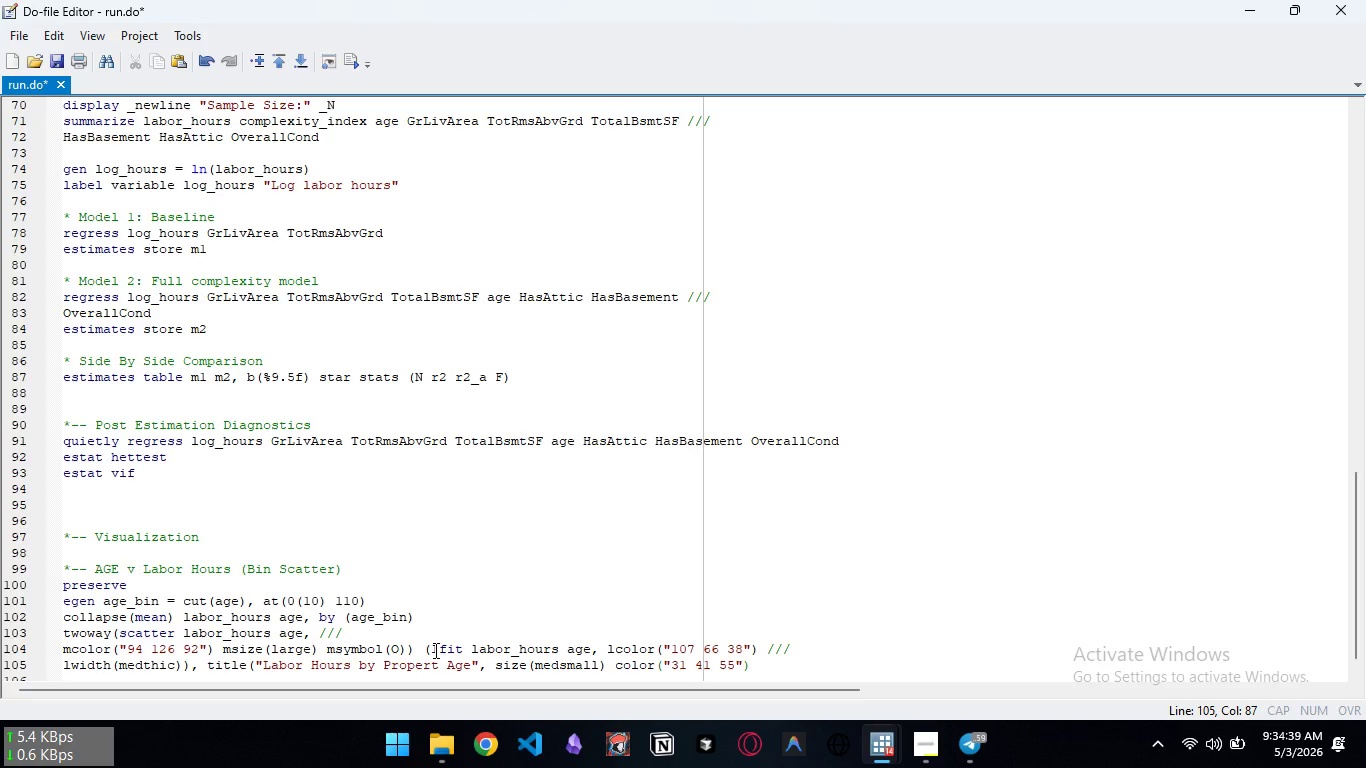 
wait(5.64)
 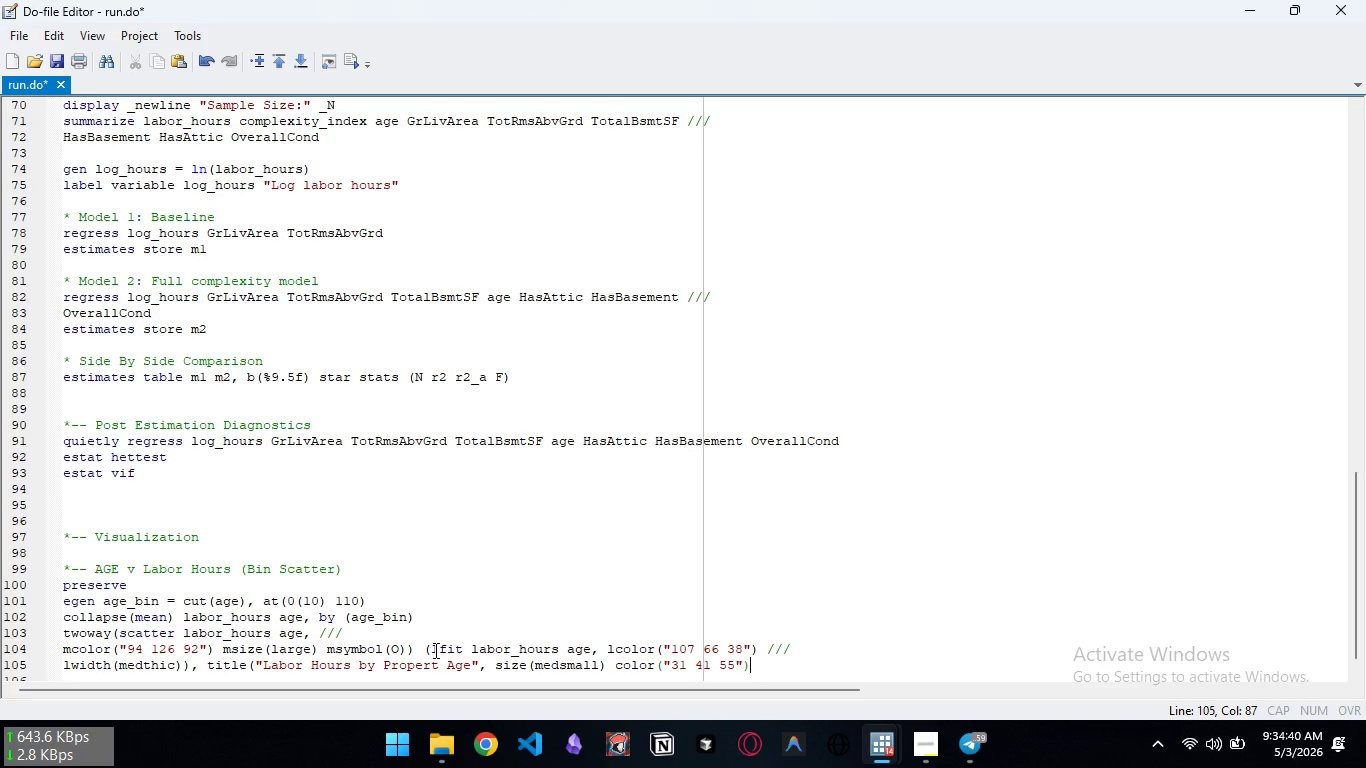 
type( poi)
key(Backspace)
type(sition(11) ///)
 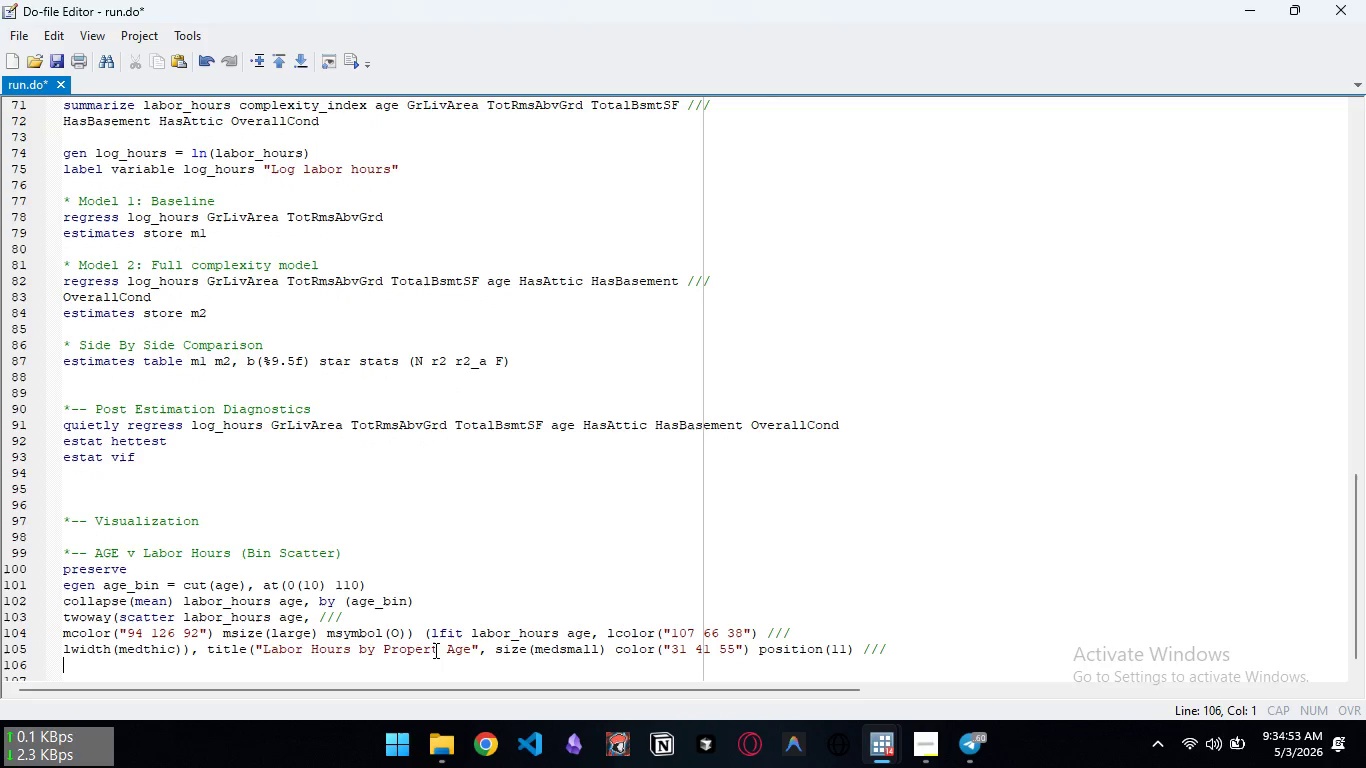 
key(Enter)
 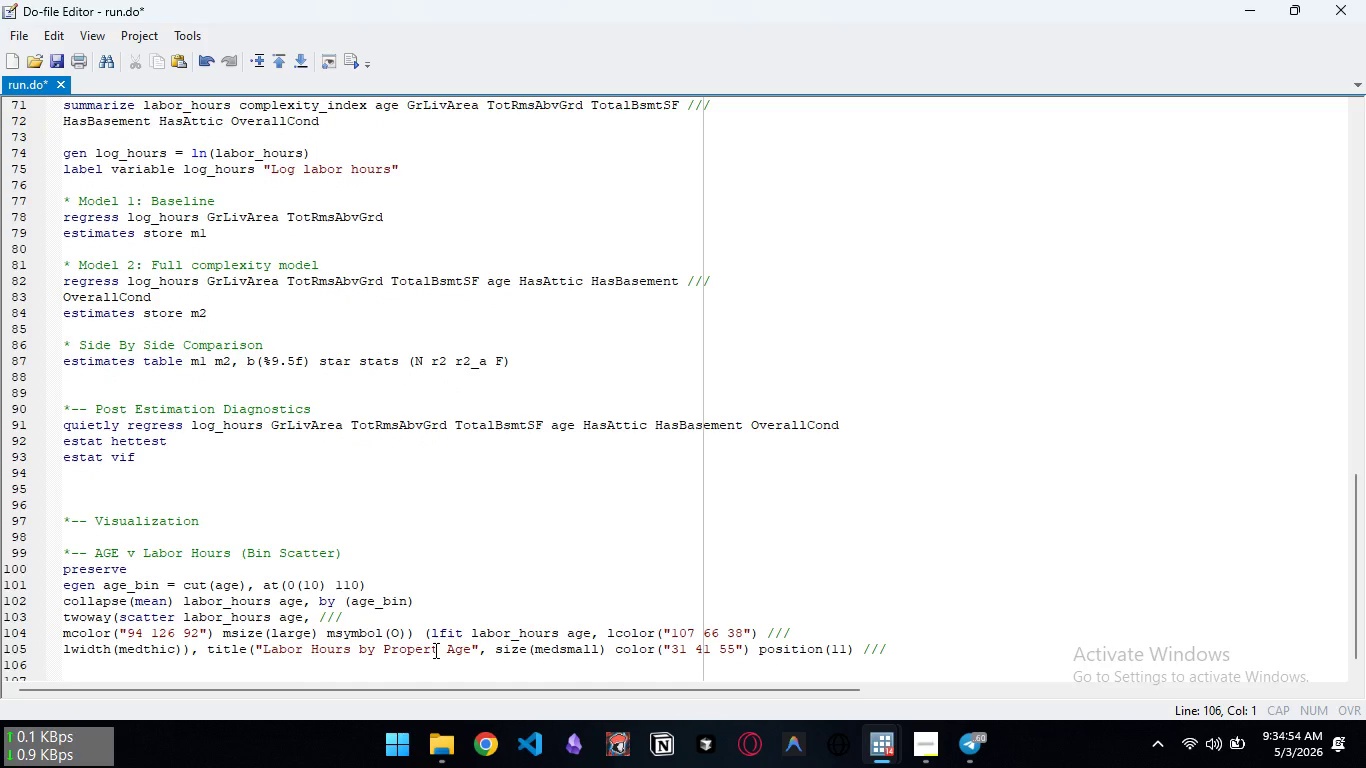 
type(span justification)
 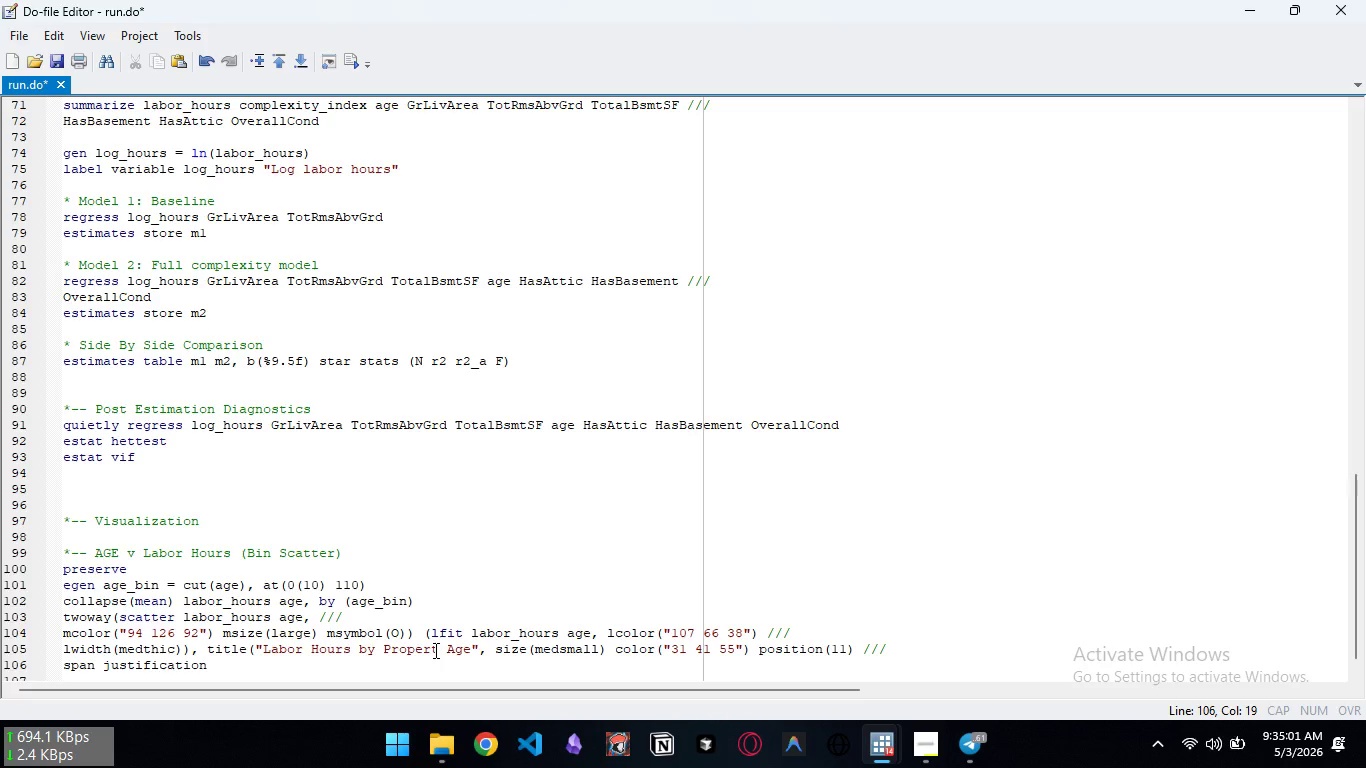 
type((left)) ///)
 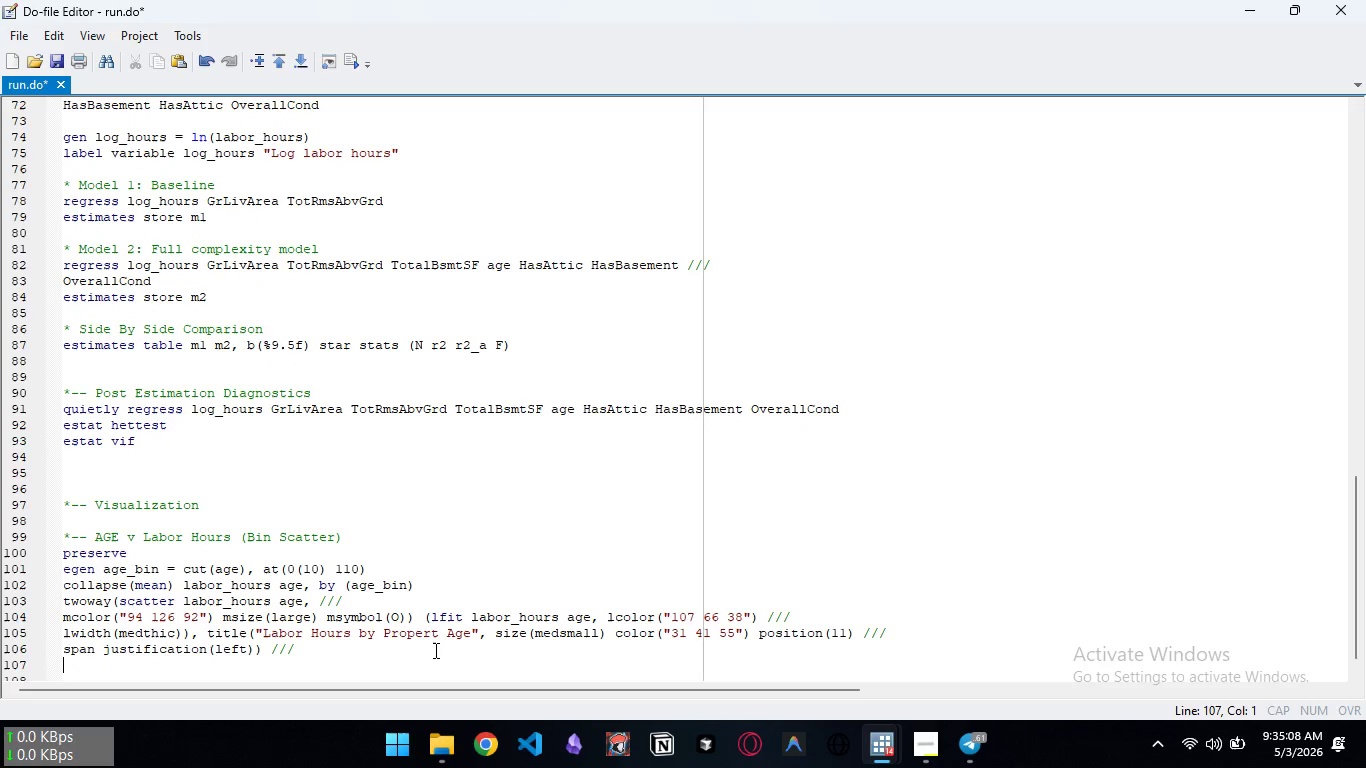 
 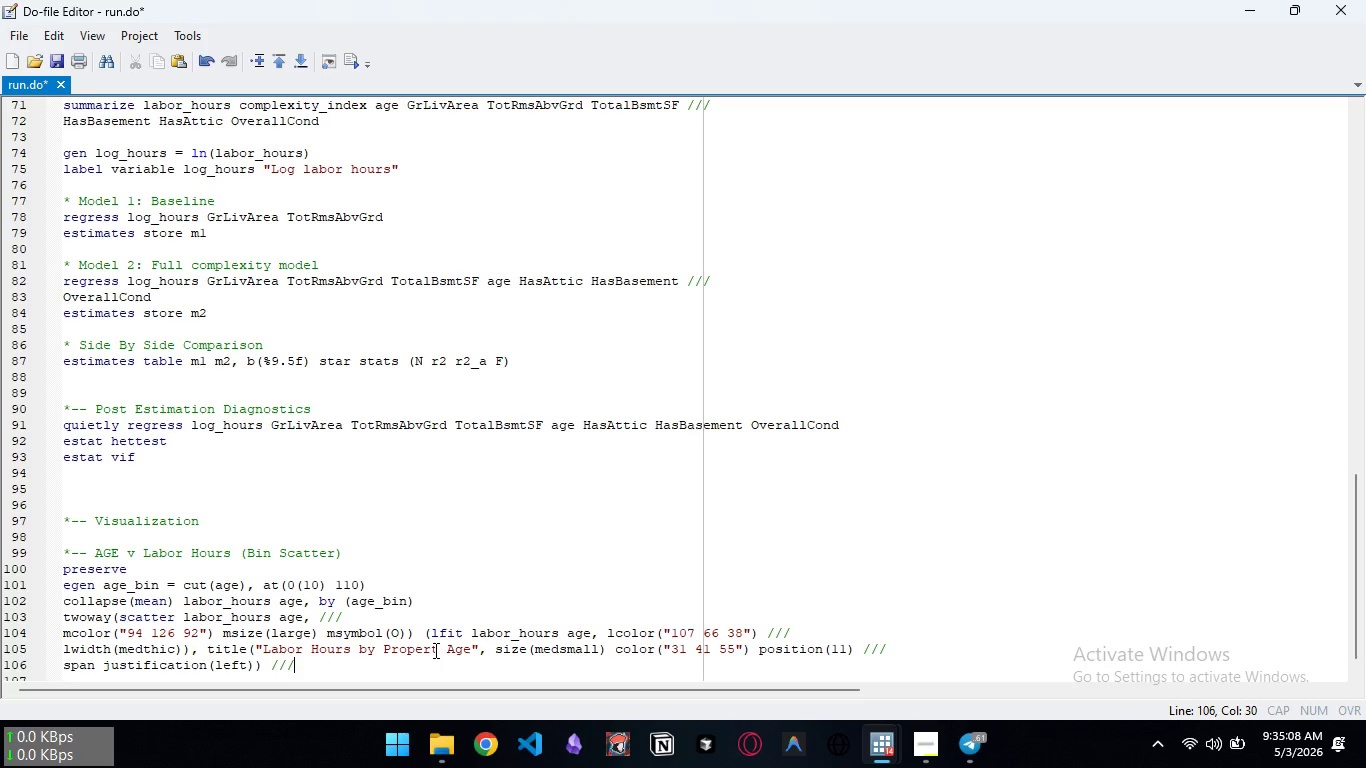 
key(Enter)
 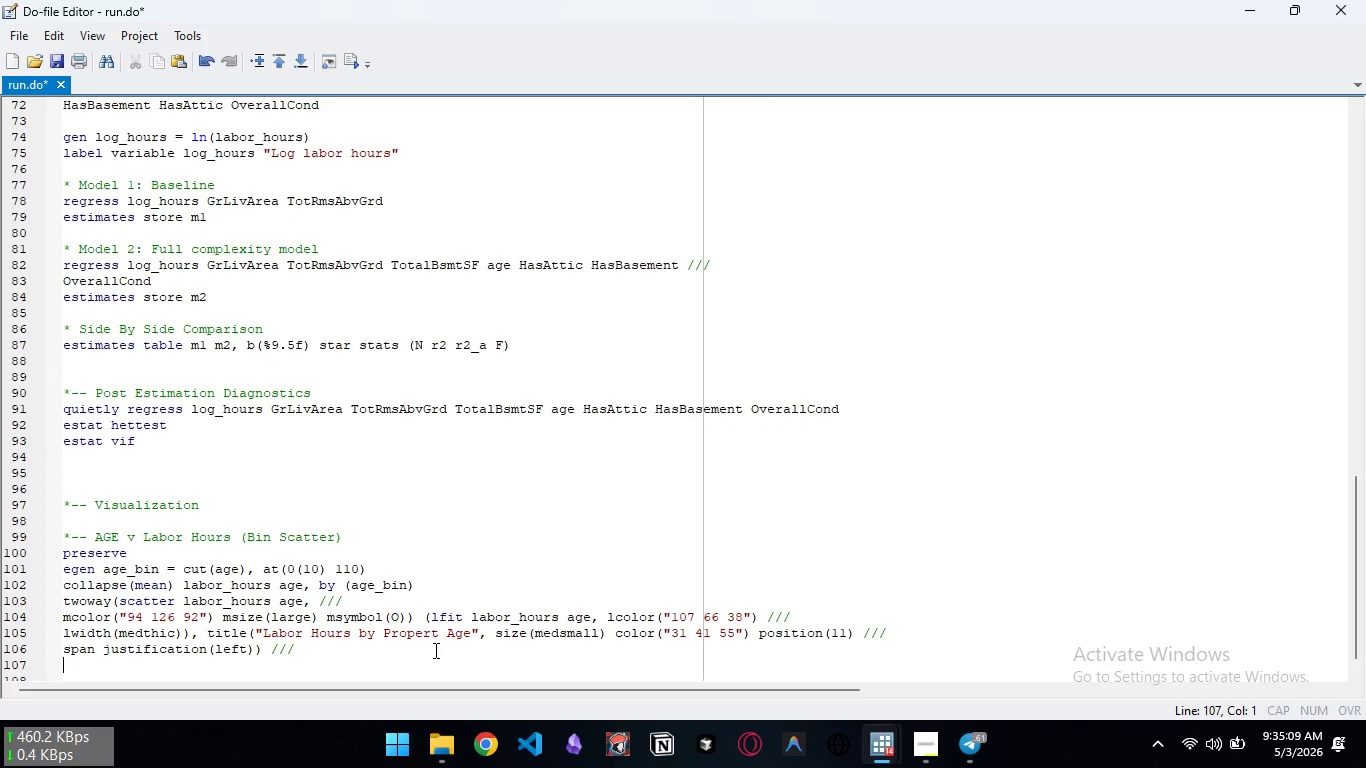 
type(subtitle("Binned scatter (10)
key(Backspace)
type(0 year age bins) with linear fir)
key(Backspace)
type(t", sie)
key(Backspace)
type(ze )
key(Backspace)
type((sa)
key(Backspace)
type(mall) color(gs6))
 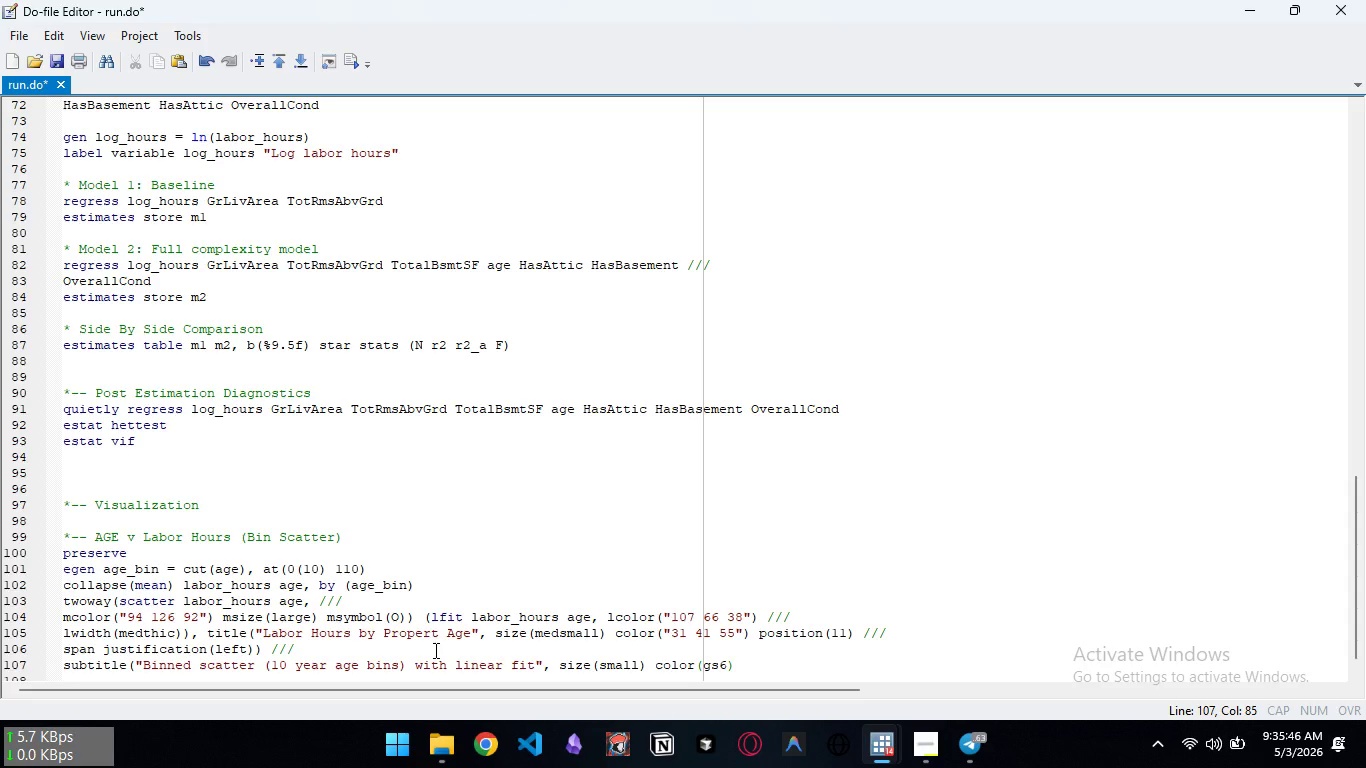 
type( position(11) ///)
 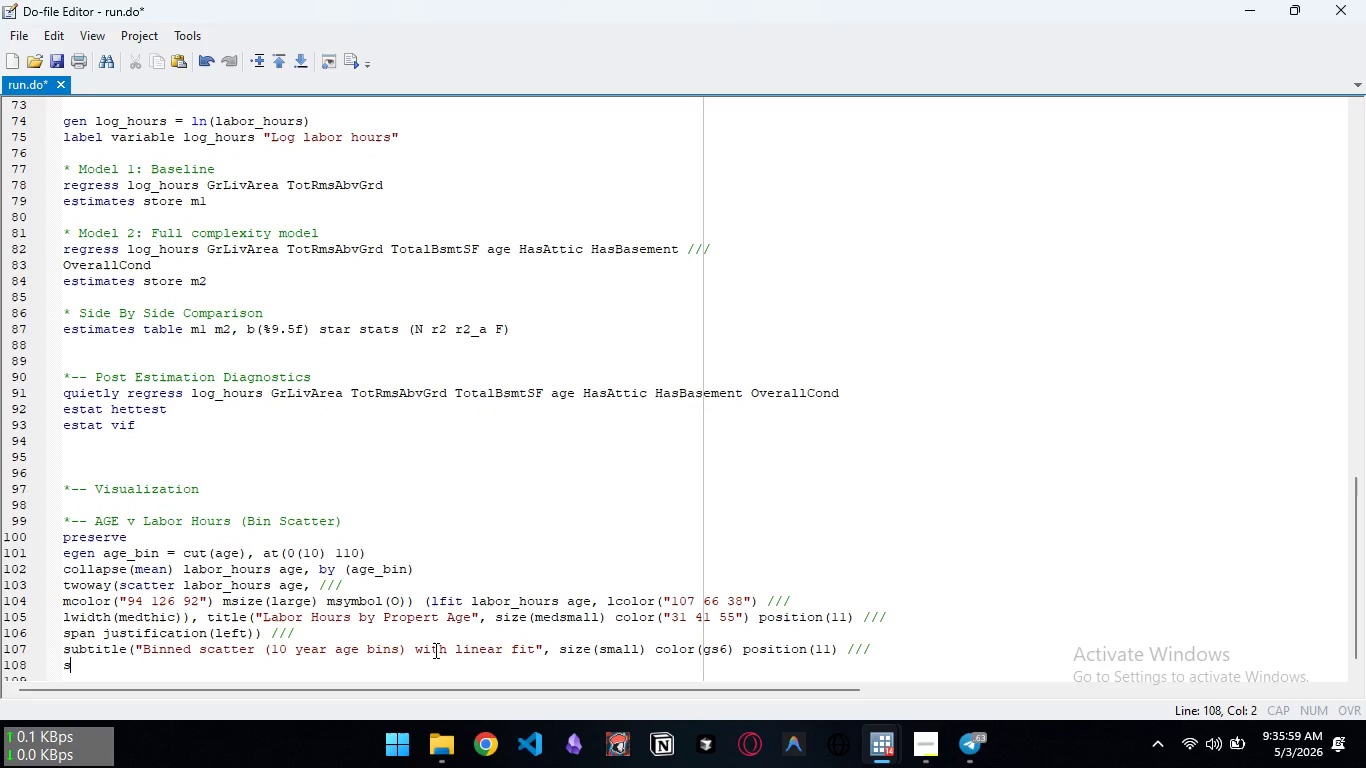 
 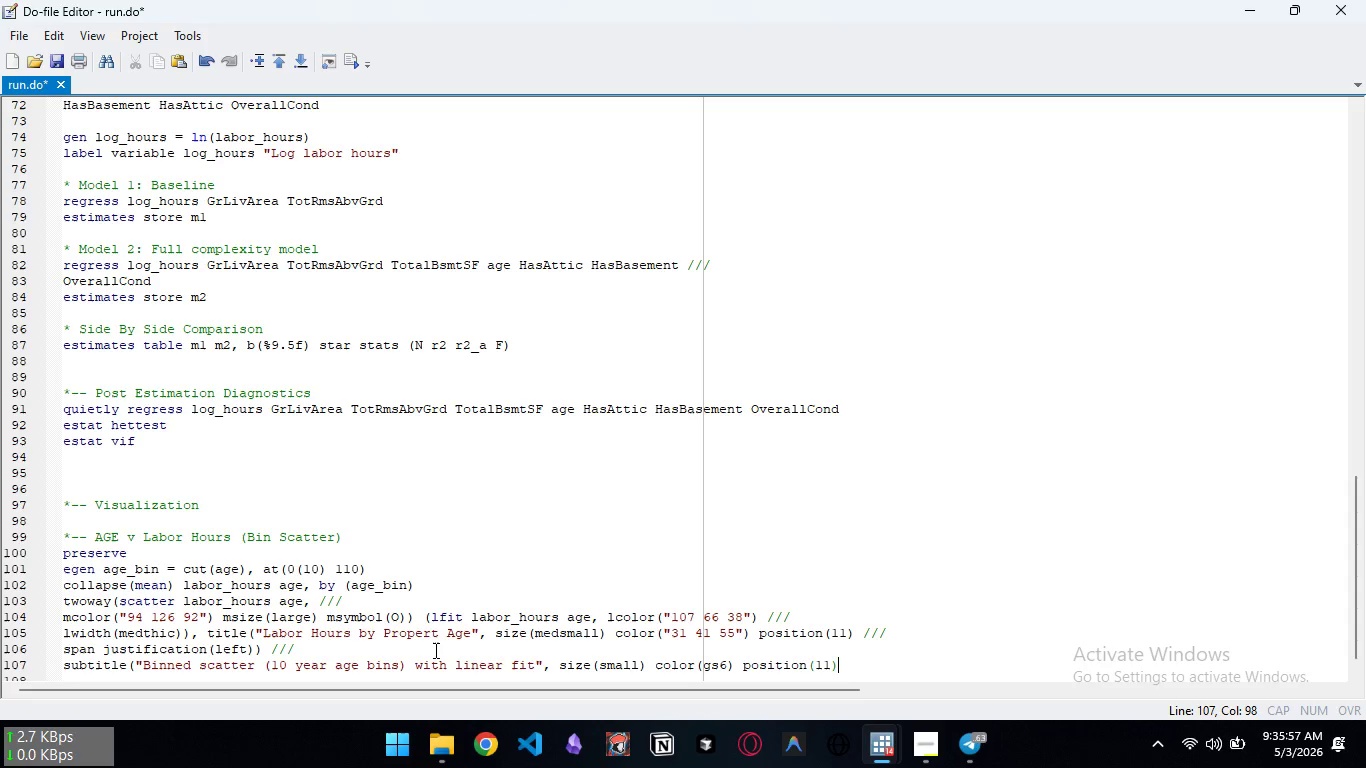 
key(Enter)
 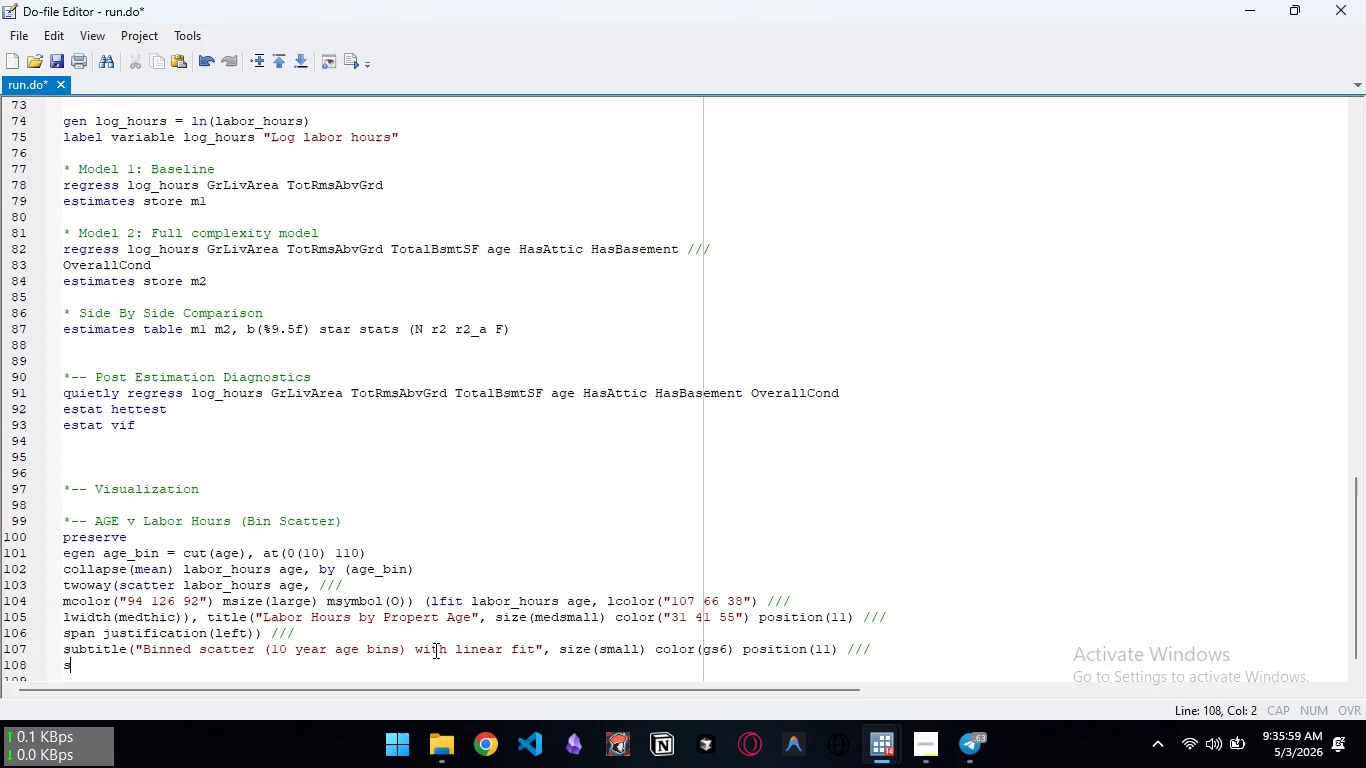 
type(span justification(left))
 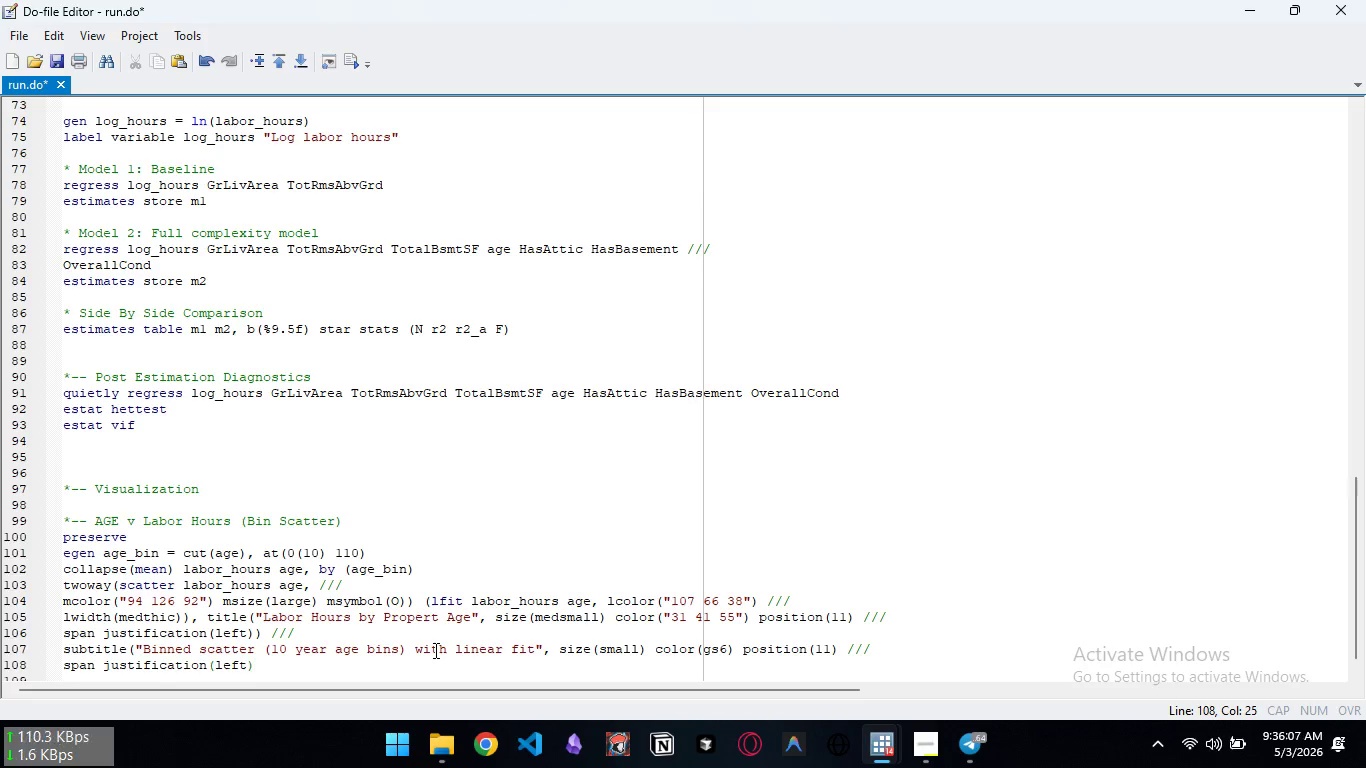 
key(Space)
 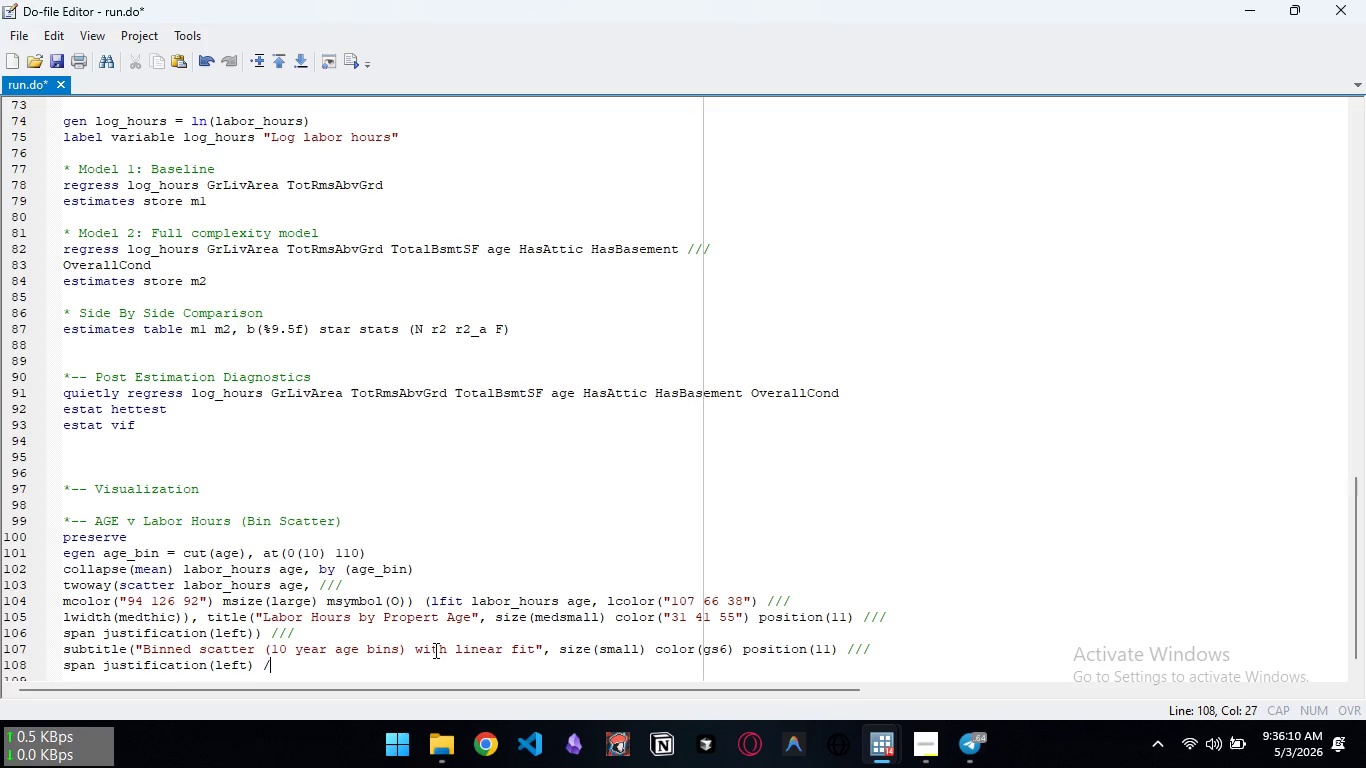 
key(Slash)
 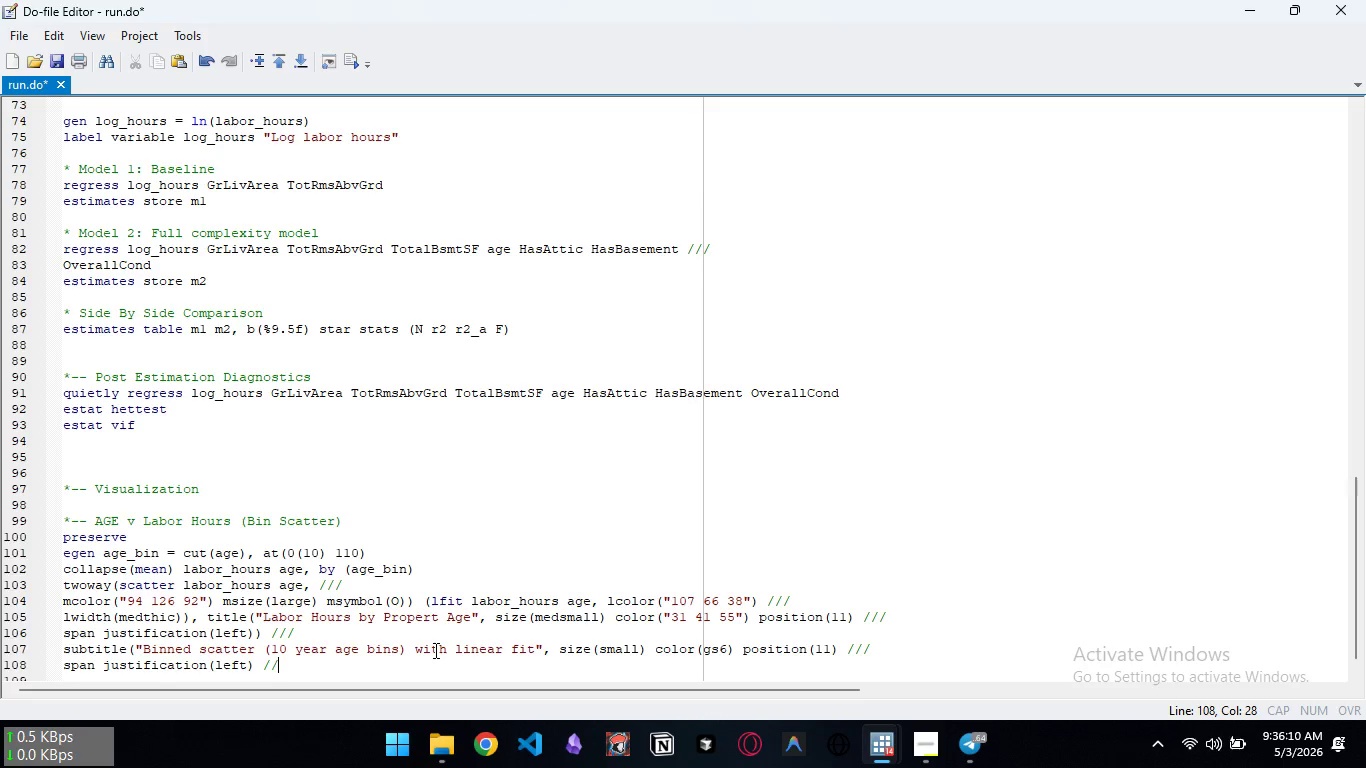 
key(Slash)
 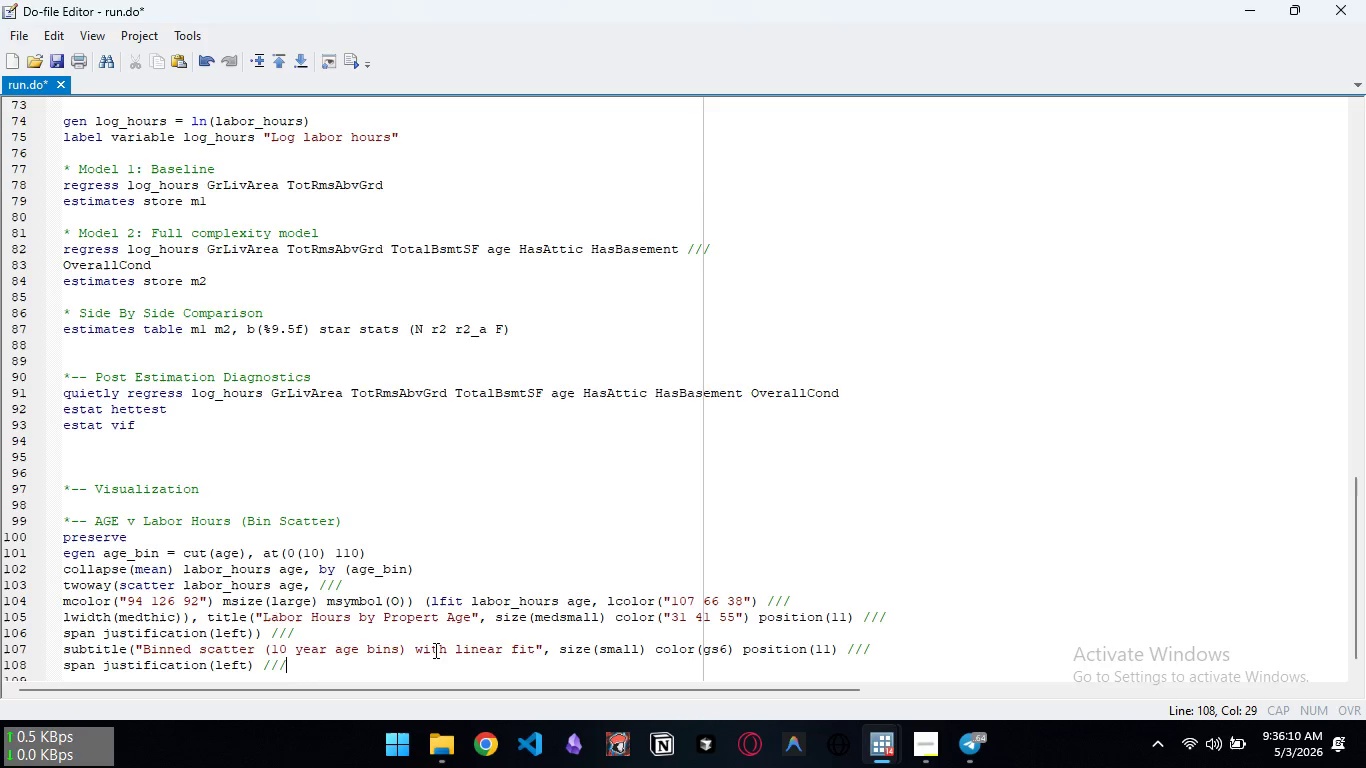 
key(Slash)
 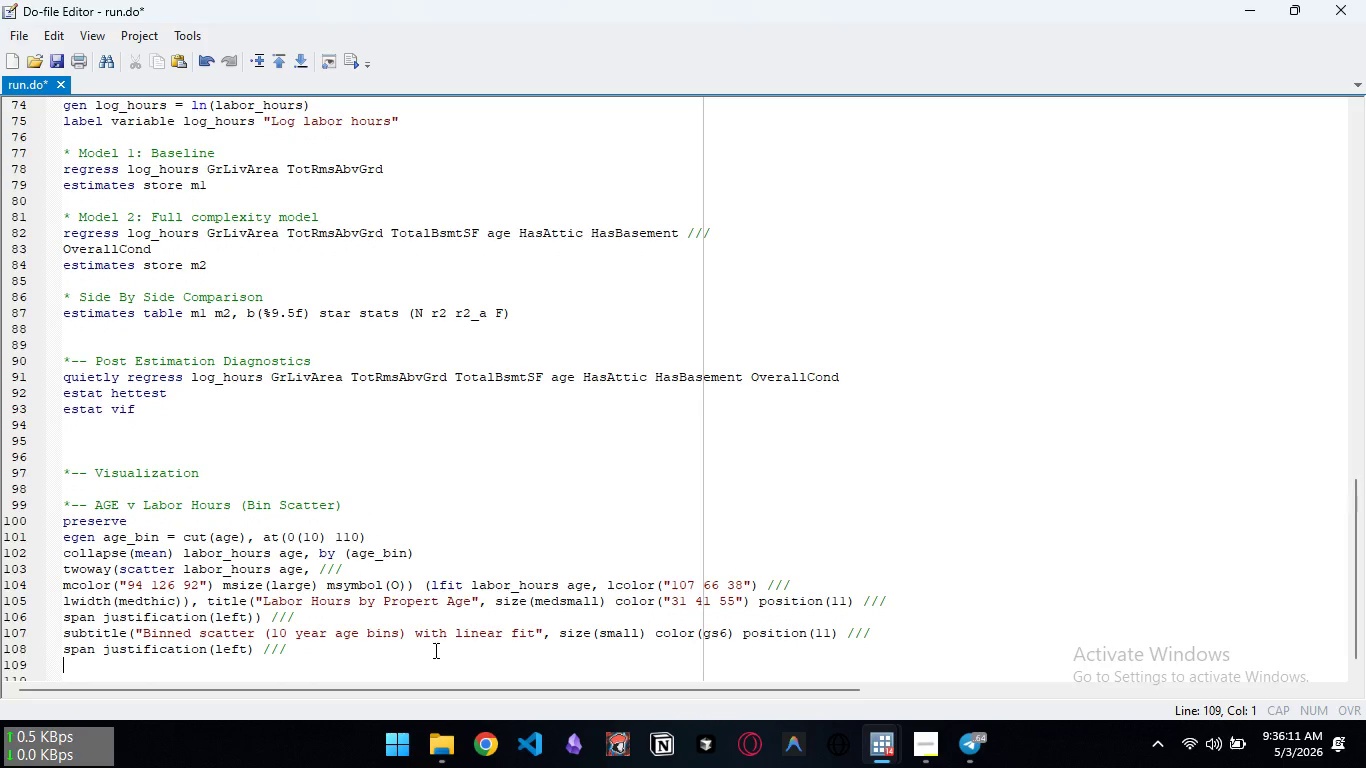 
key(Enter)
 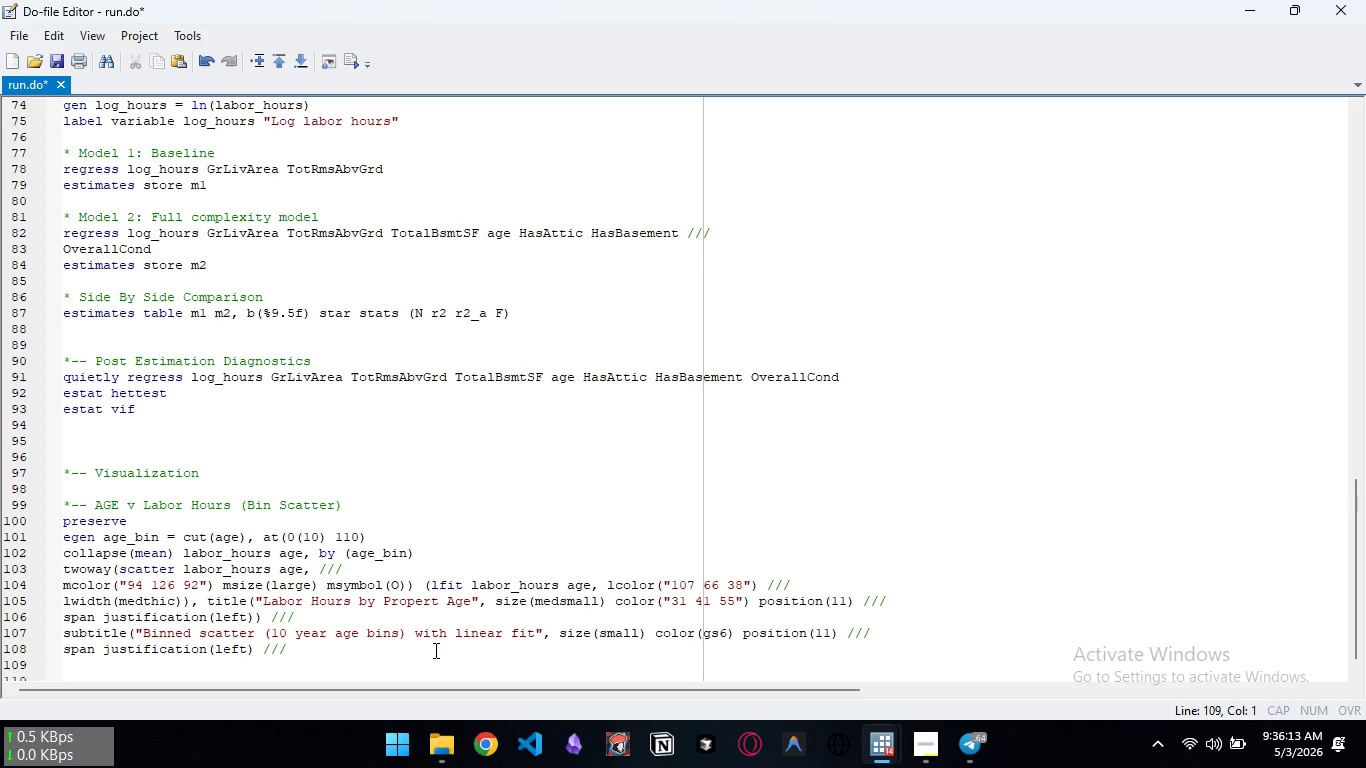 
type(ytitle)
 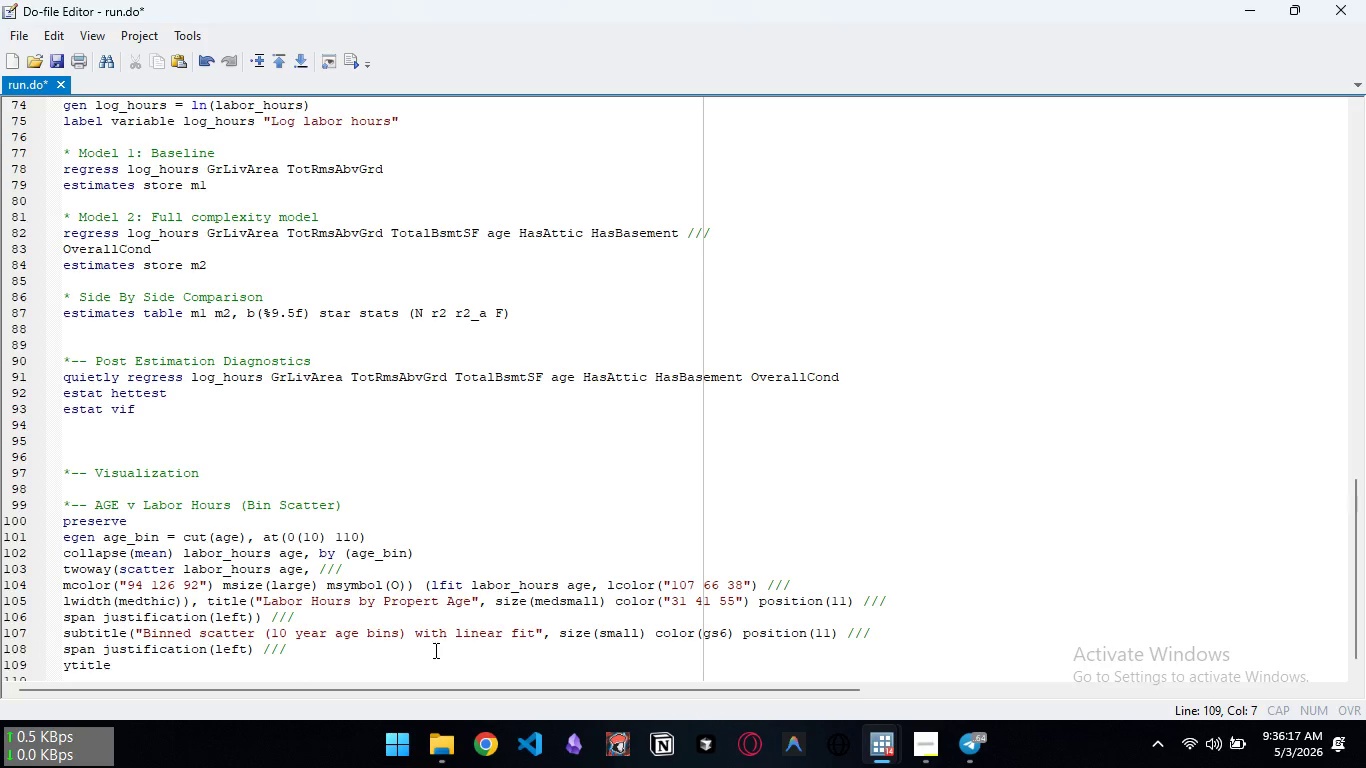 
type(("Mean Labor HOurs)
key(Backspace)
 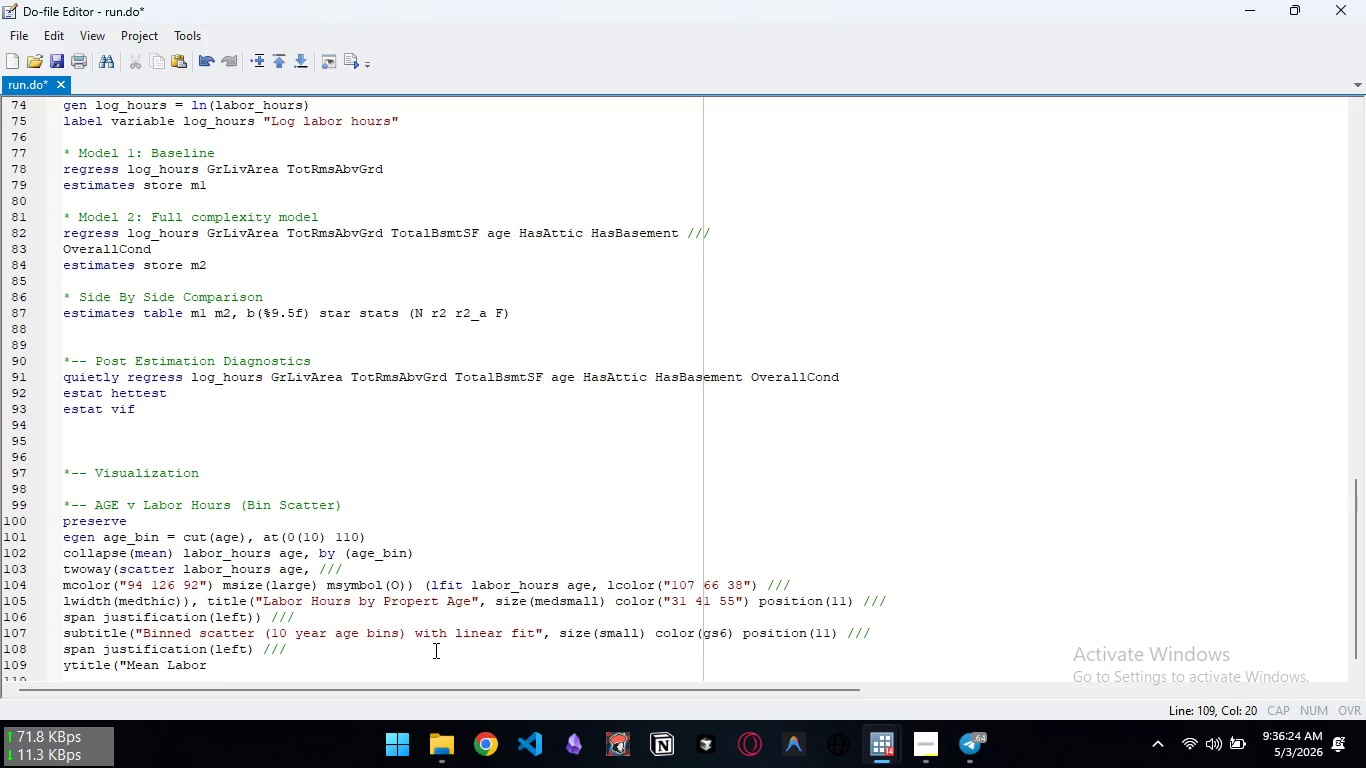 
 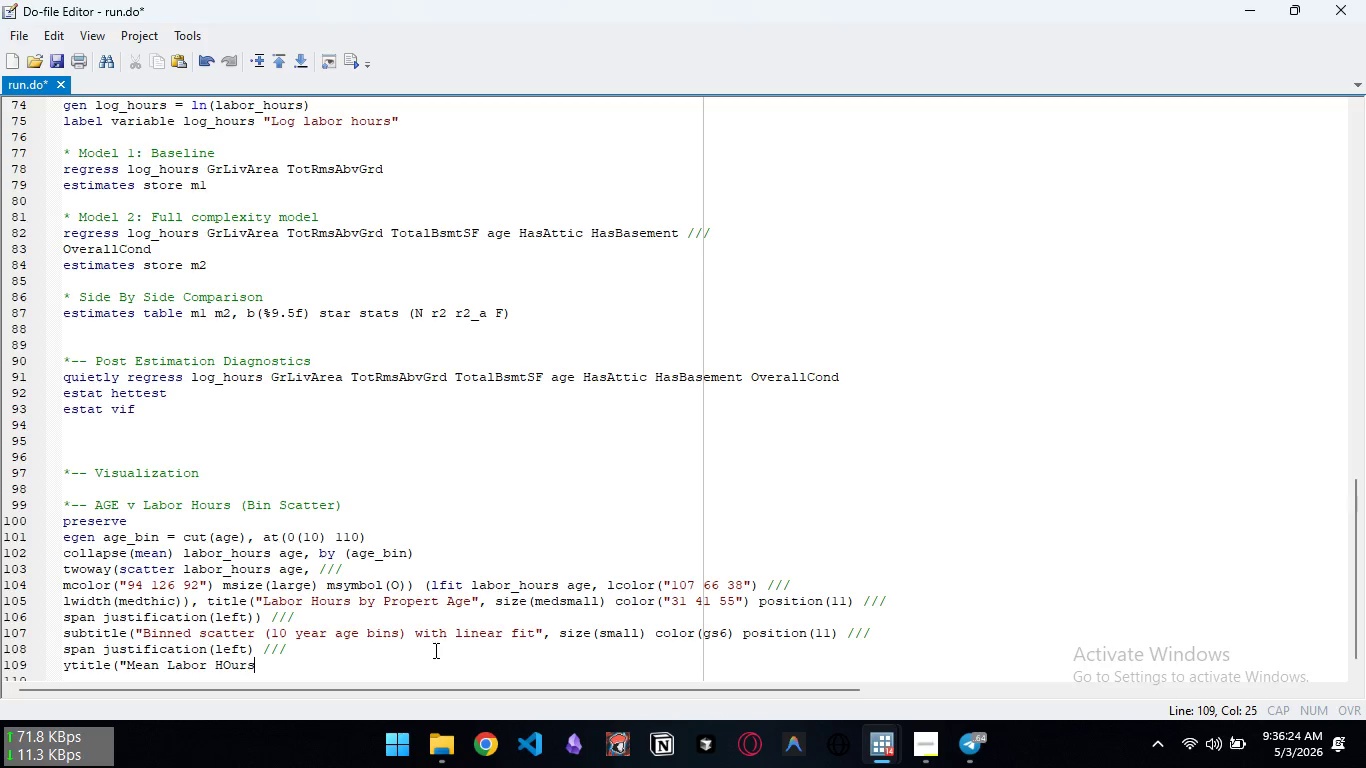 
key(Control+ControlLeft)
 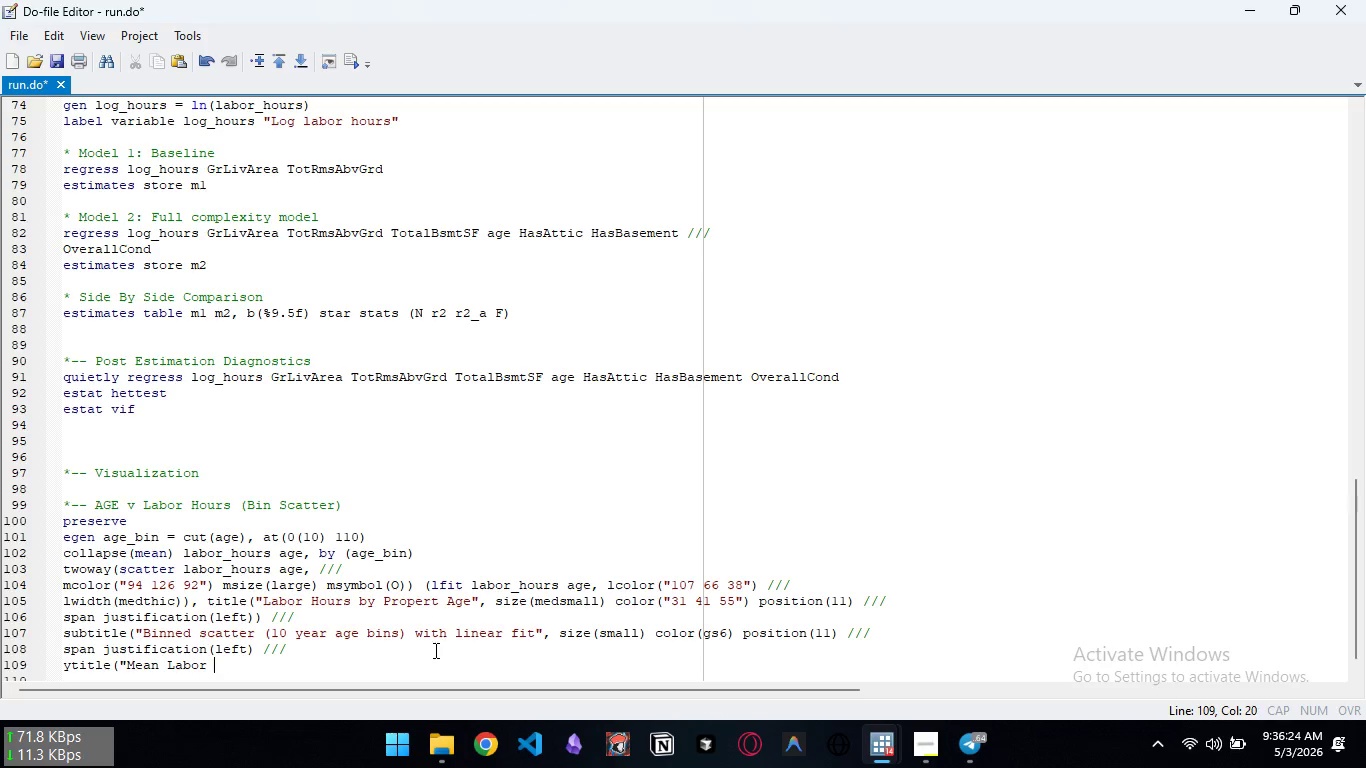 
key(Control+Backspace)
 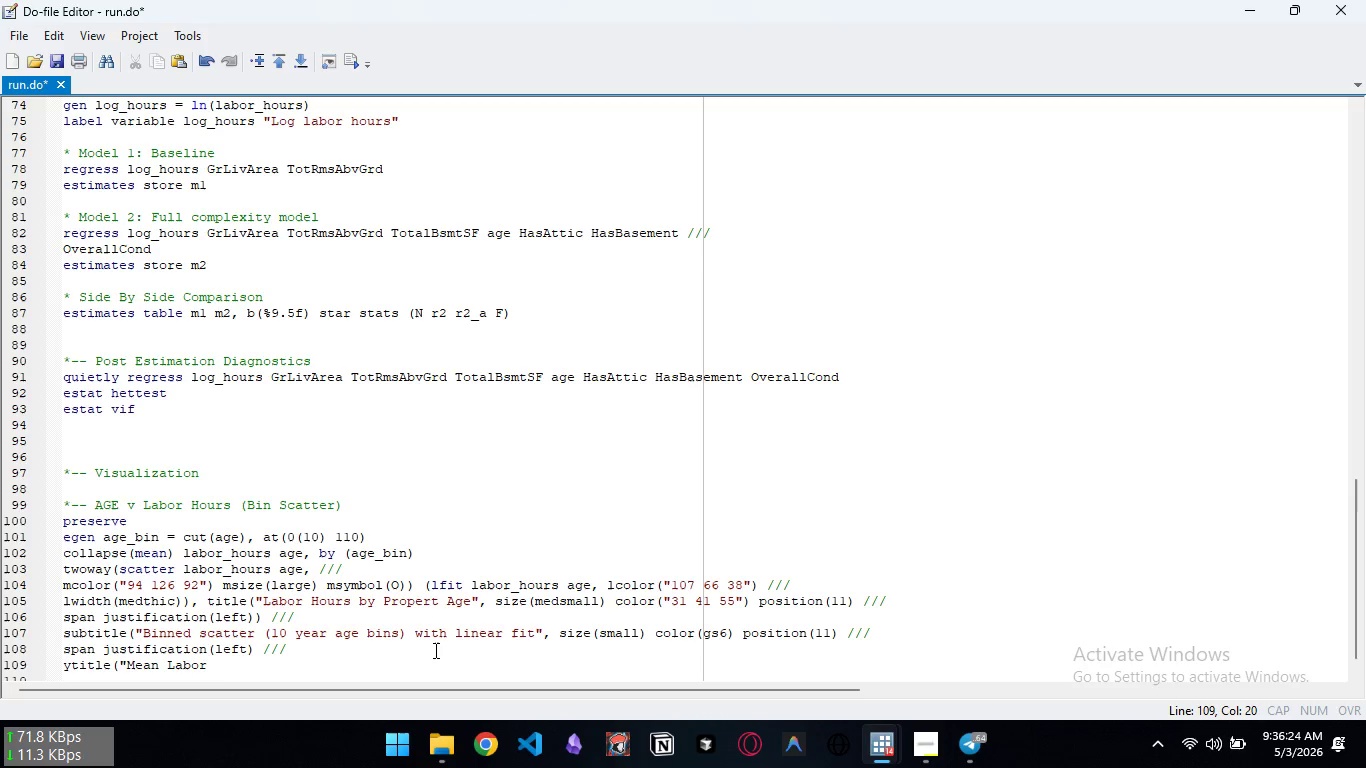 
type(Hours per move:))
key(Backspace)
key(Backspace)
type(") xtitle("p)
key(Backspace)
type(Property age (years)") ///)
 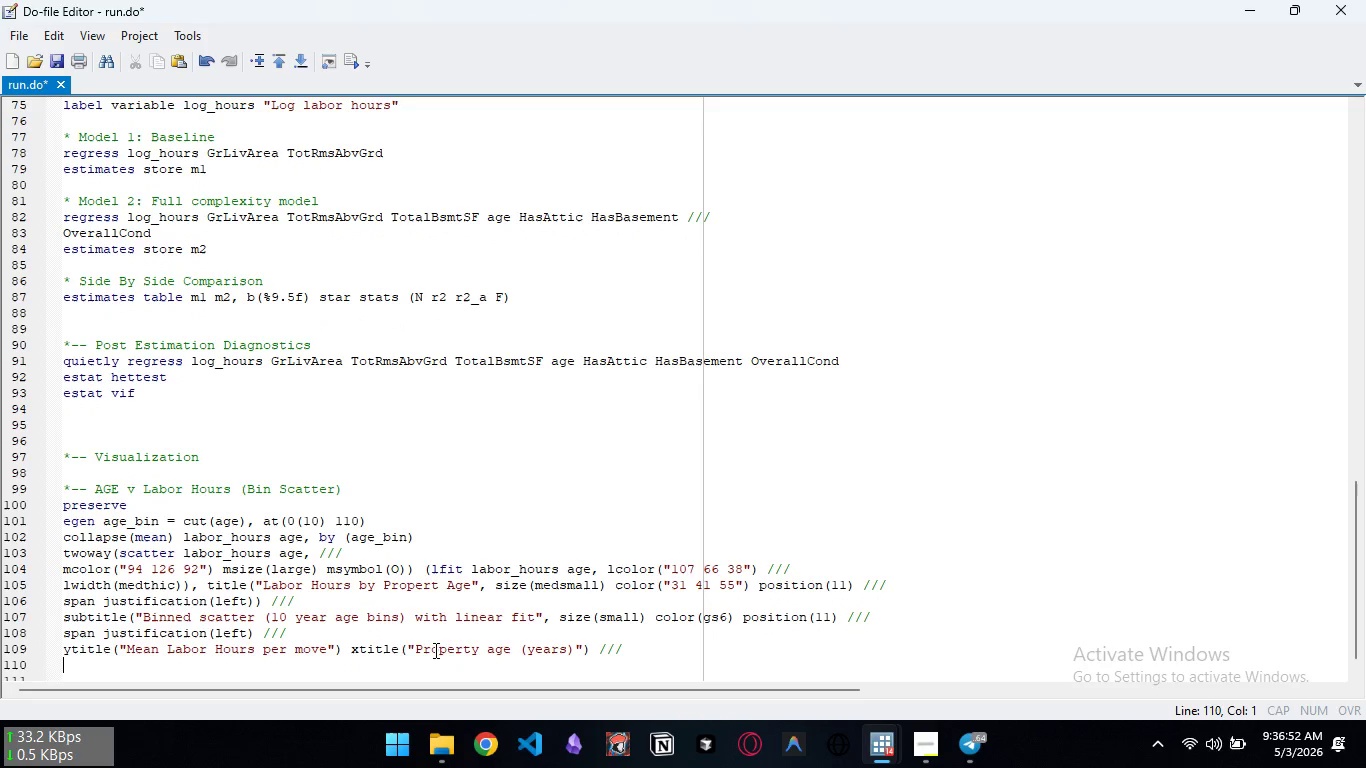 
 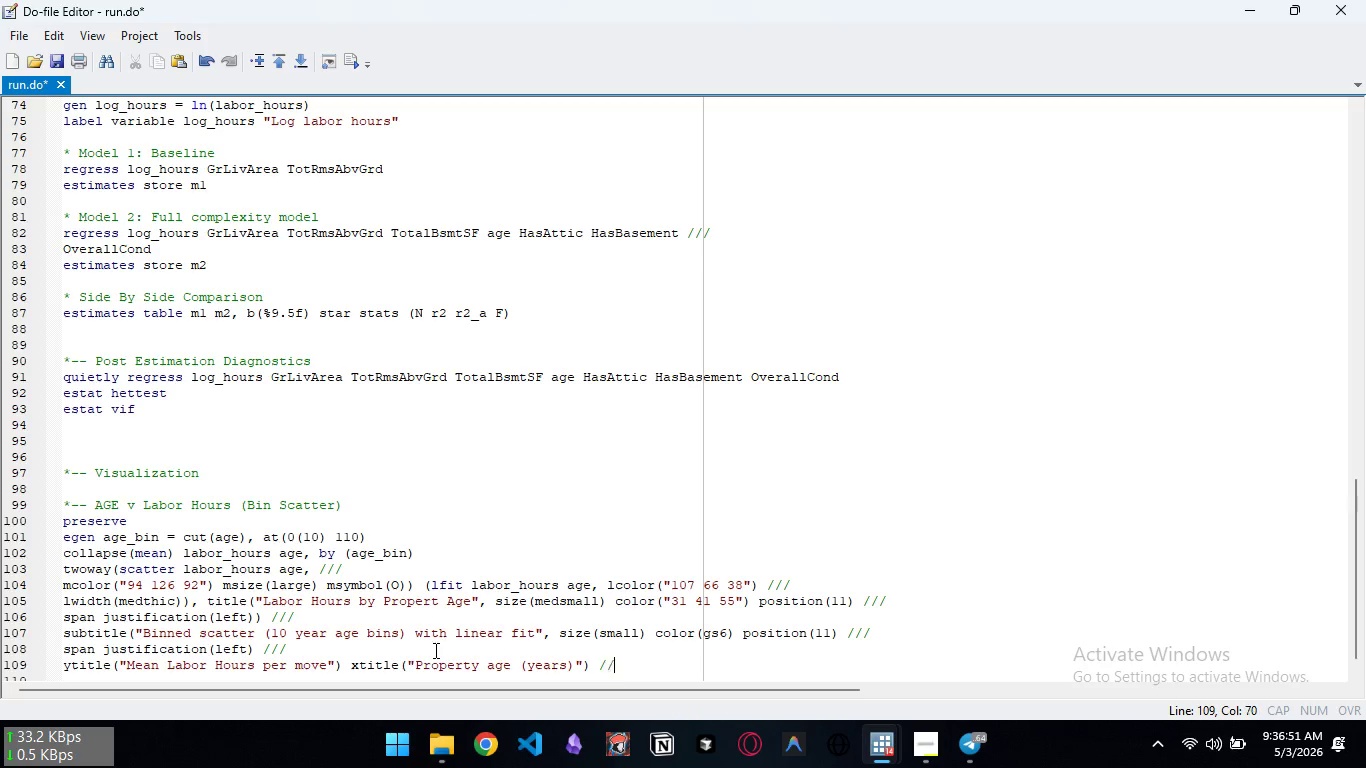 
key(Enter)
 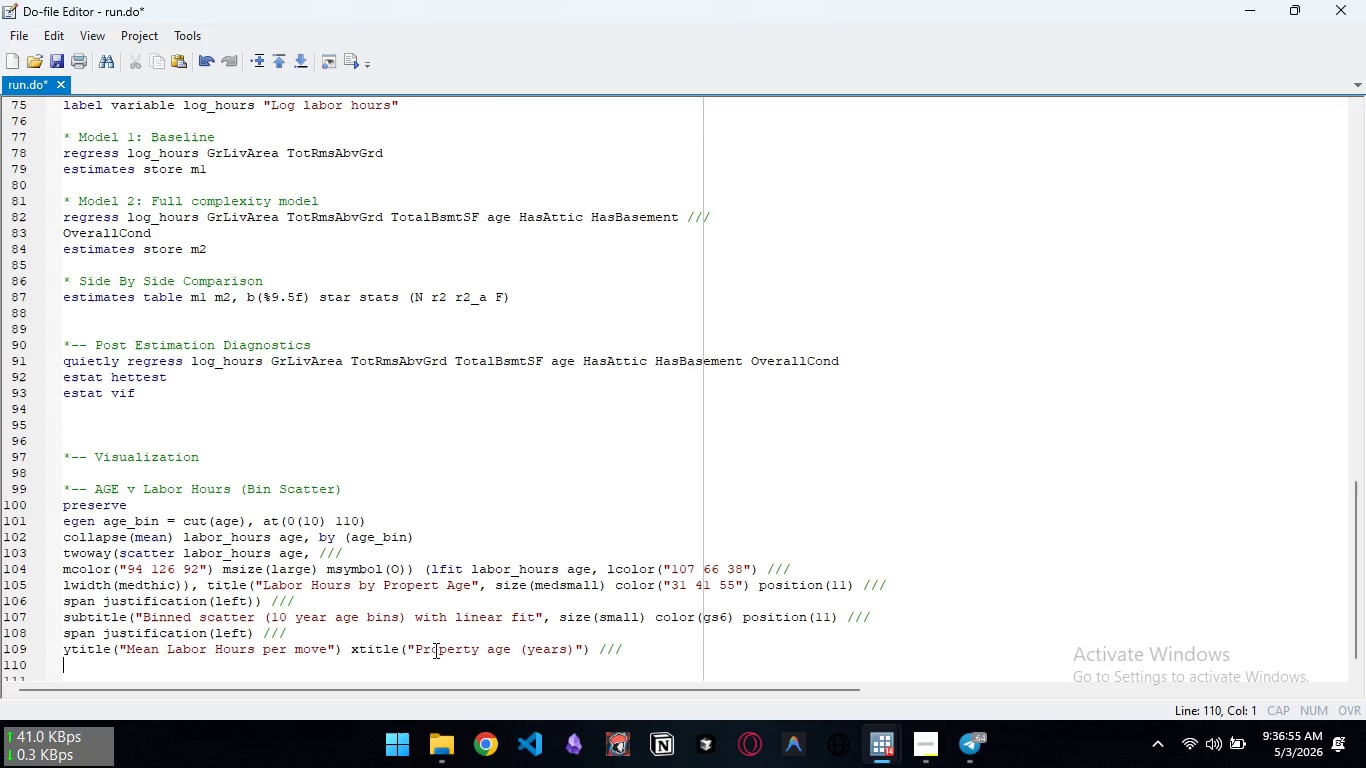 
type(ylabel()
 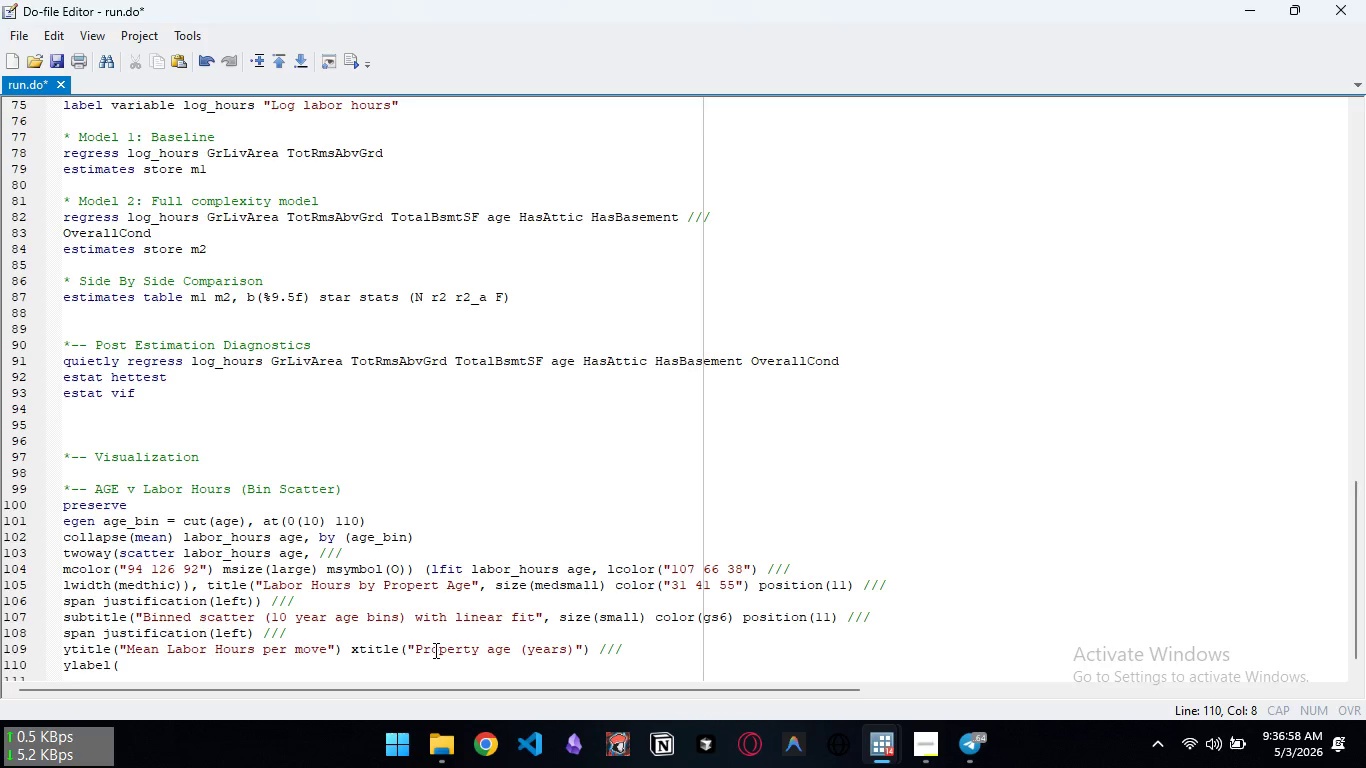 
wait(6.08)
 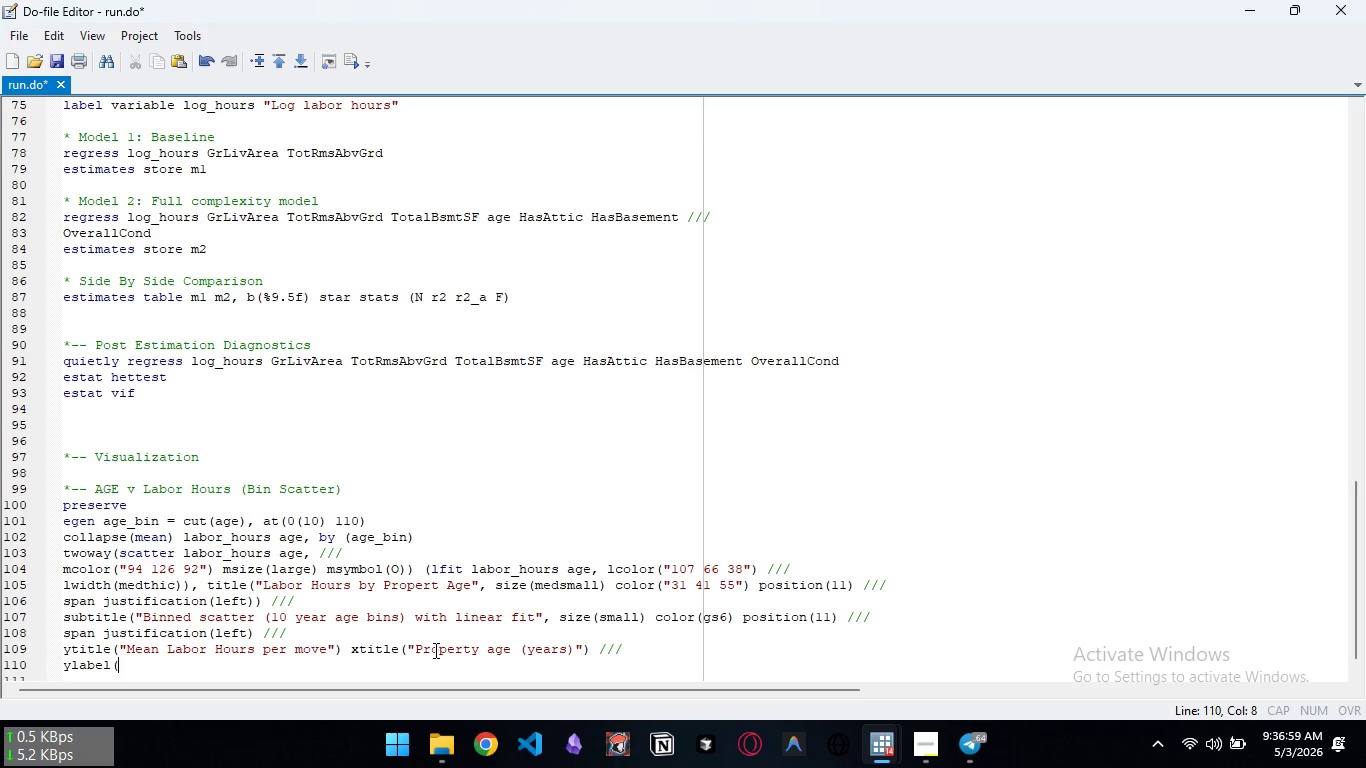 
type(60(20)160)
 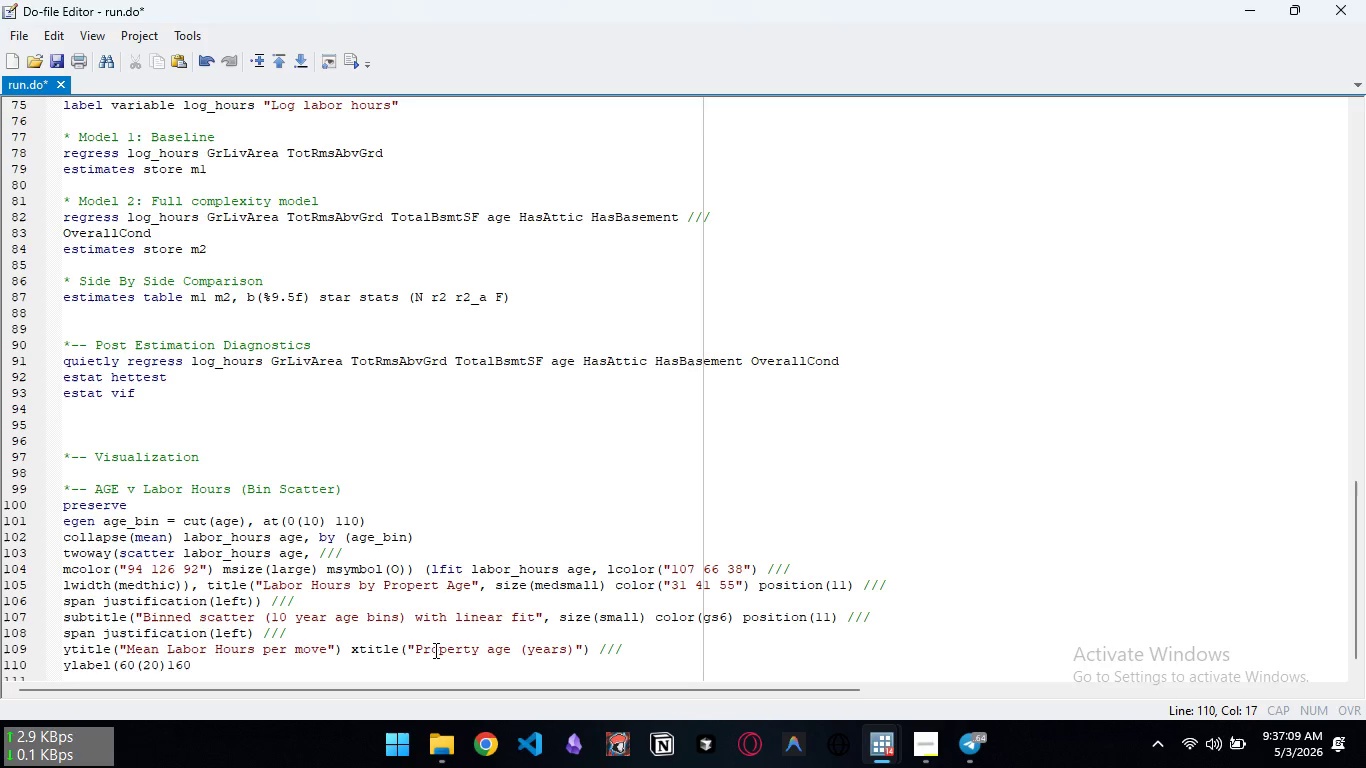 
wait(6.94)
 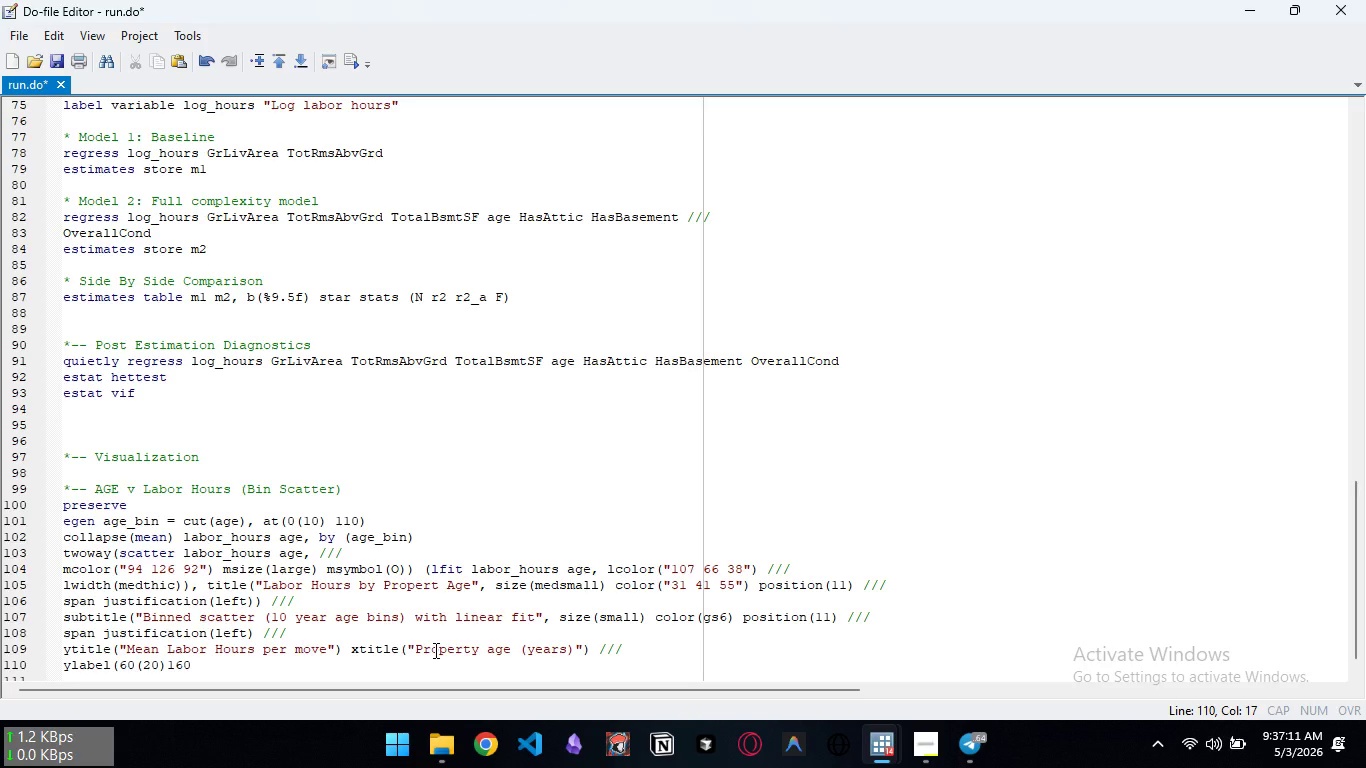 
type(, format(%9.0f) angle(0)))
 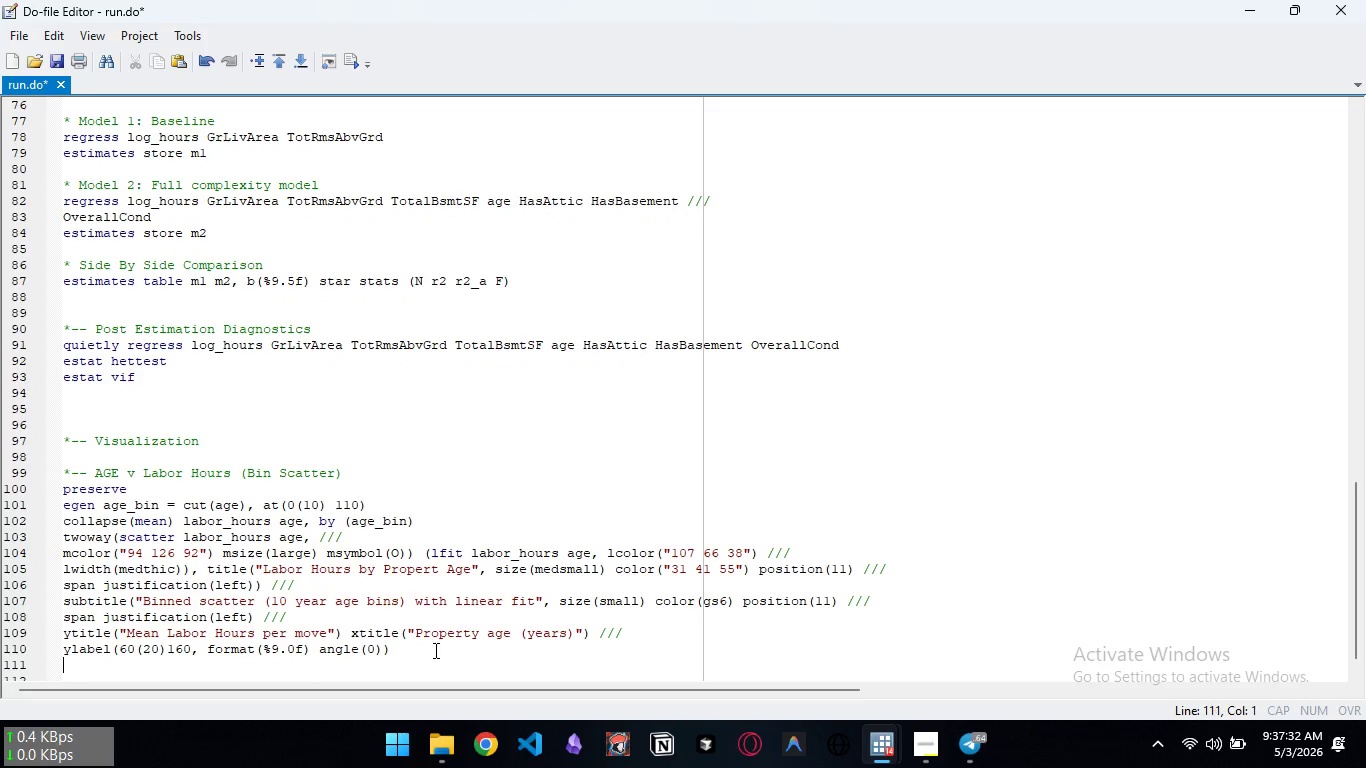 
key(Enter)
 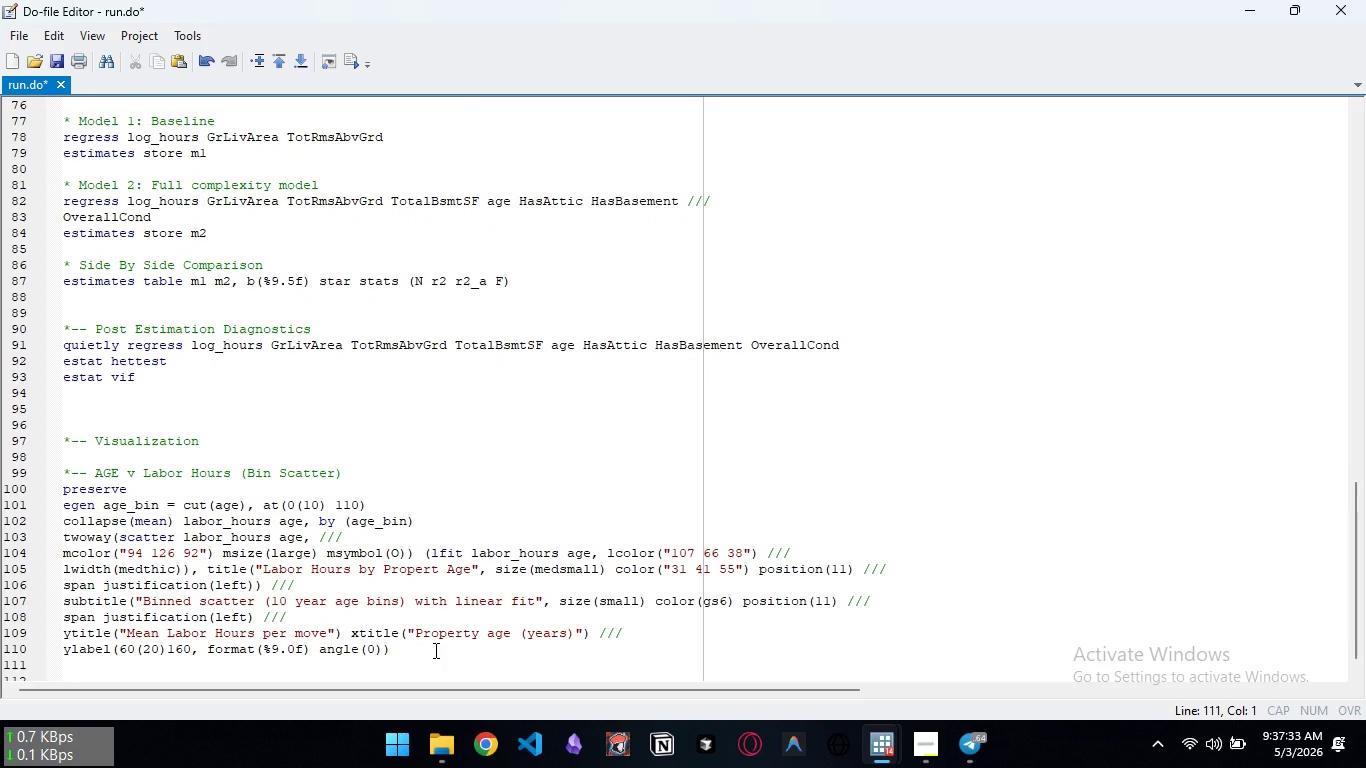 
key(Backspace)
 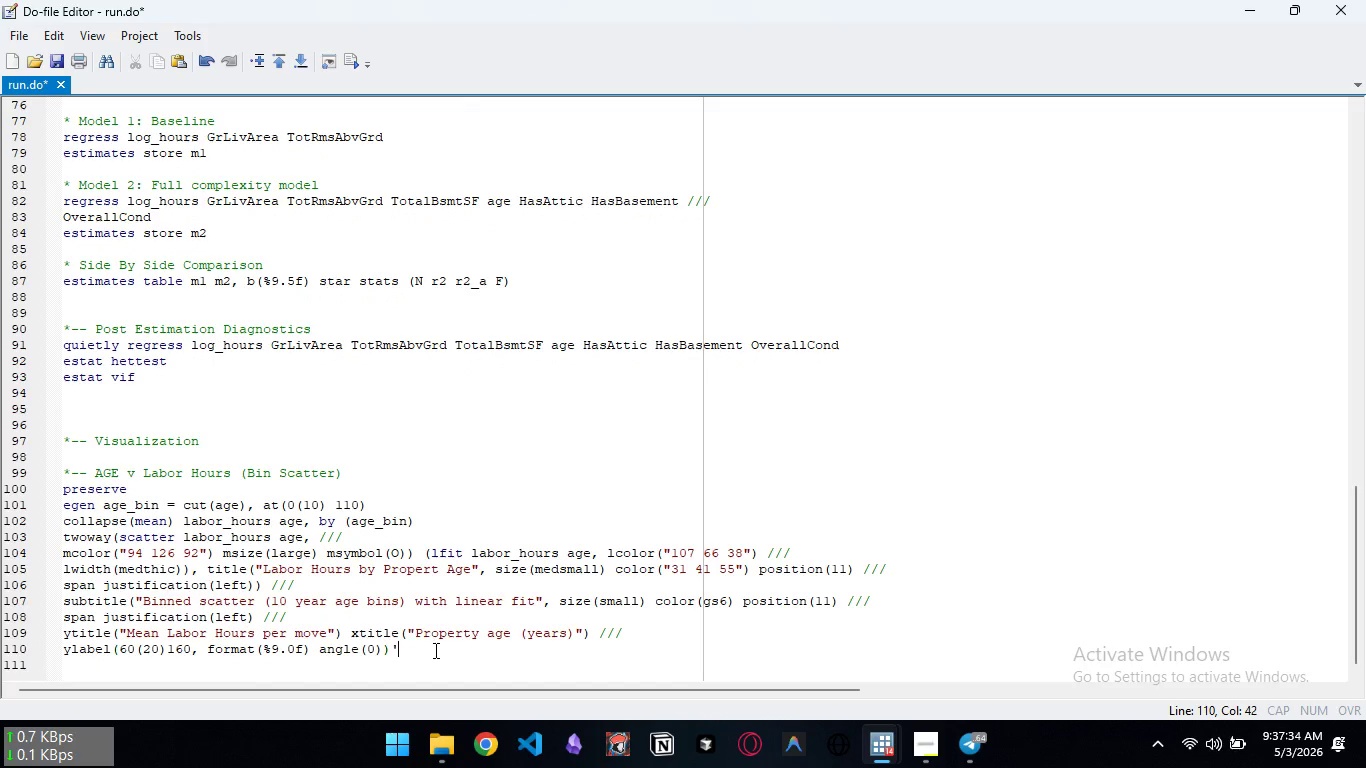 
key(Quote)
 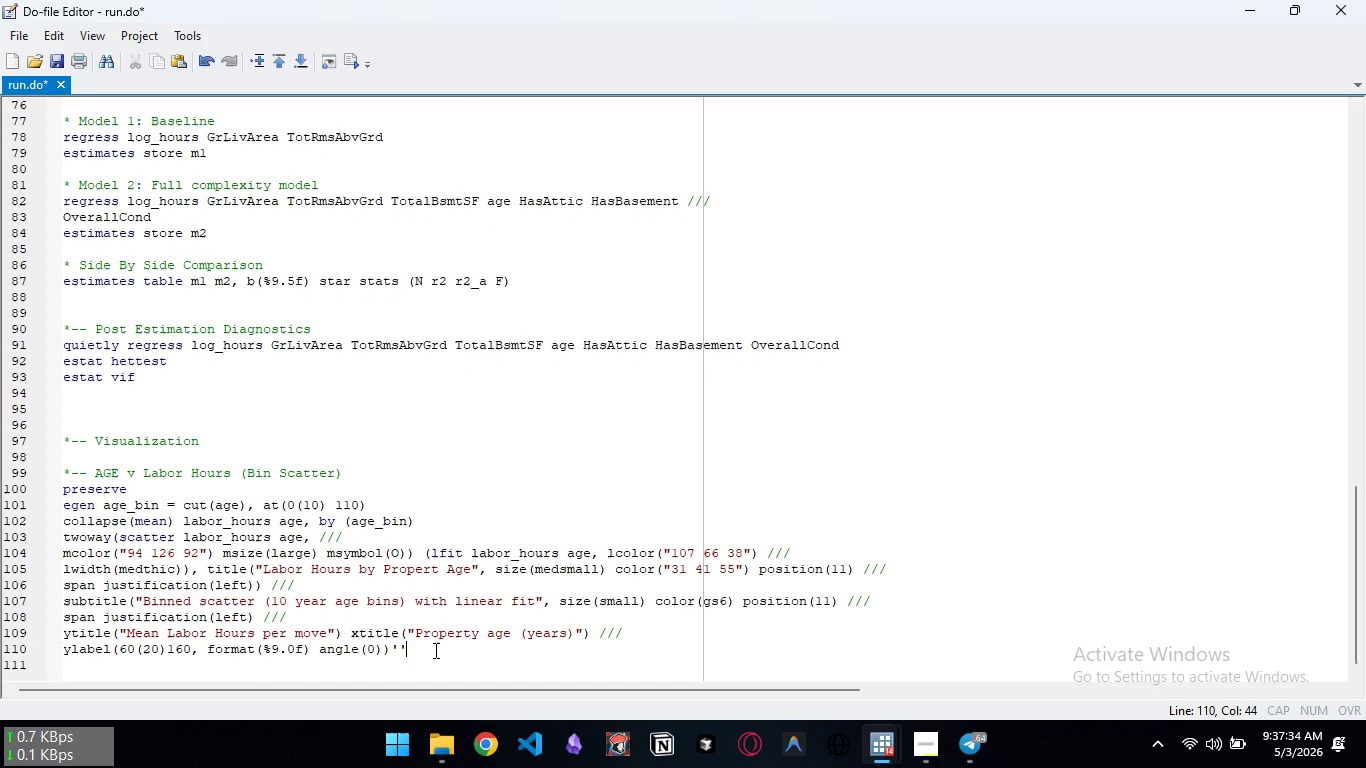 
key(Quote)
 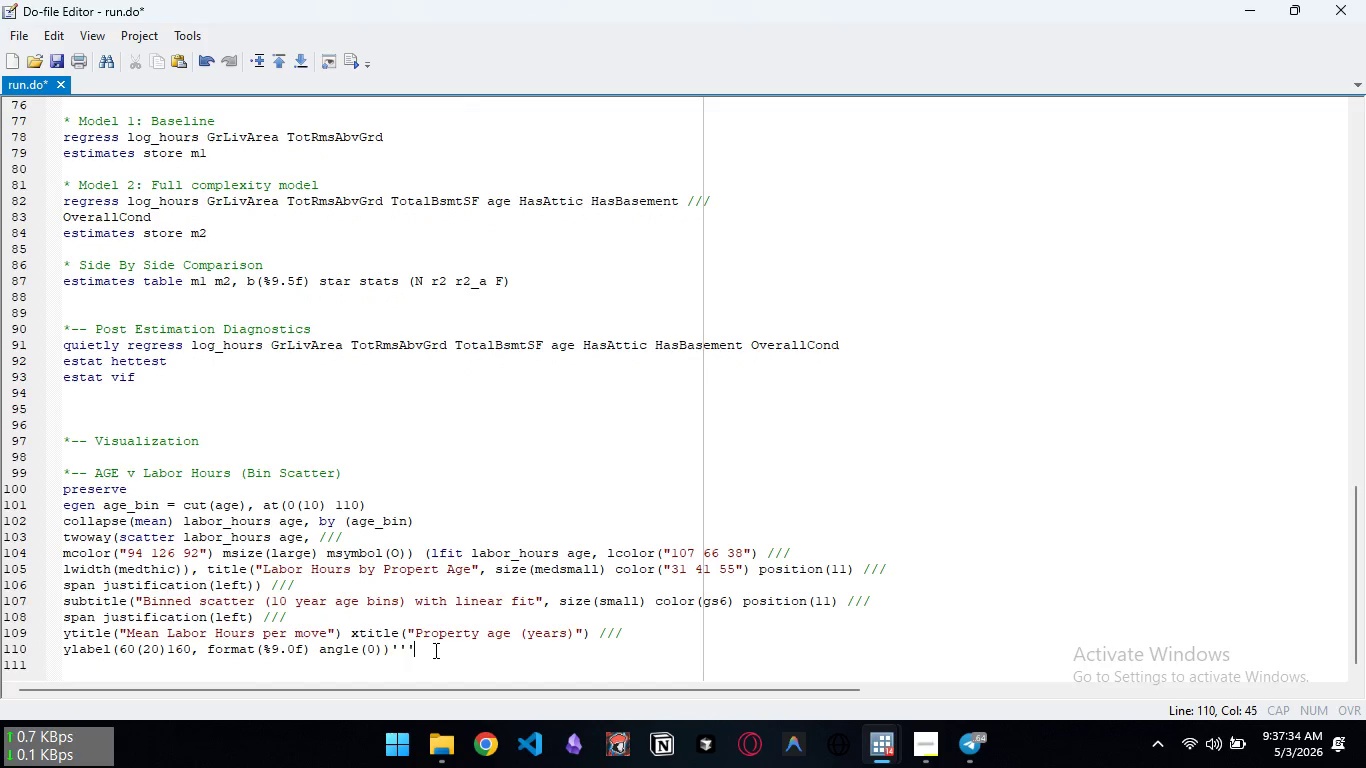 
key(Quote)
 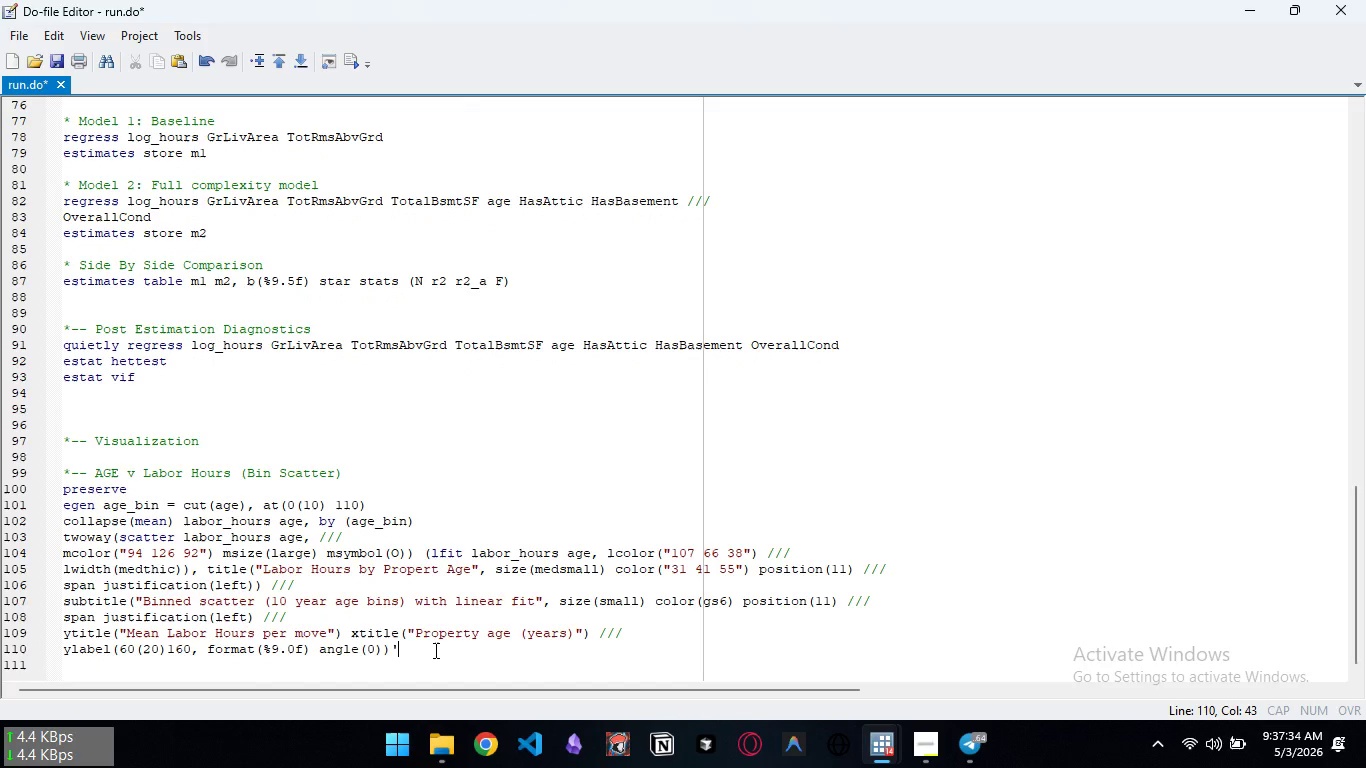 
key(Backspace)
 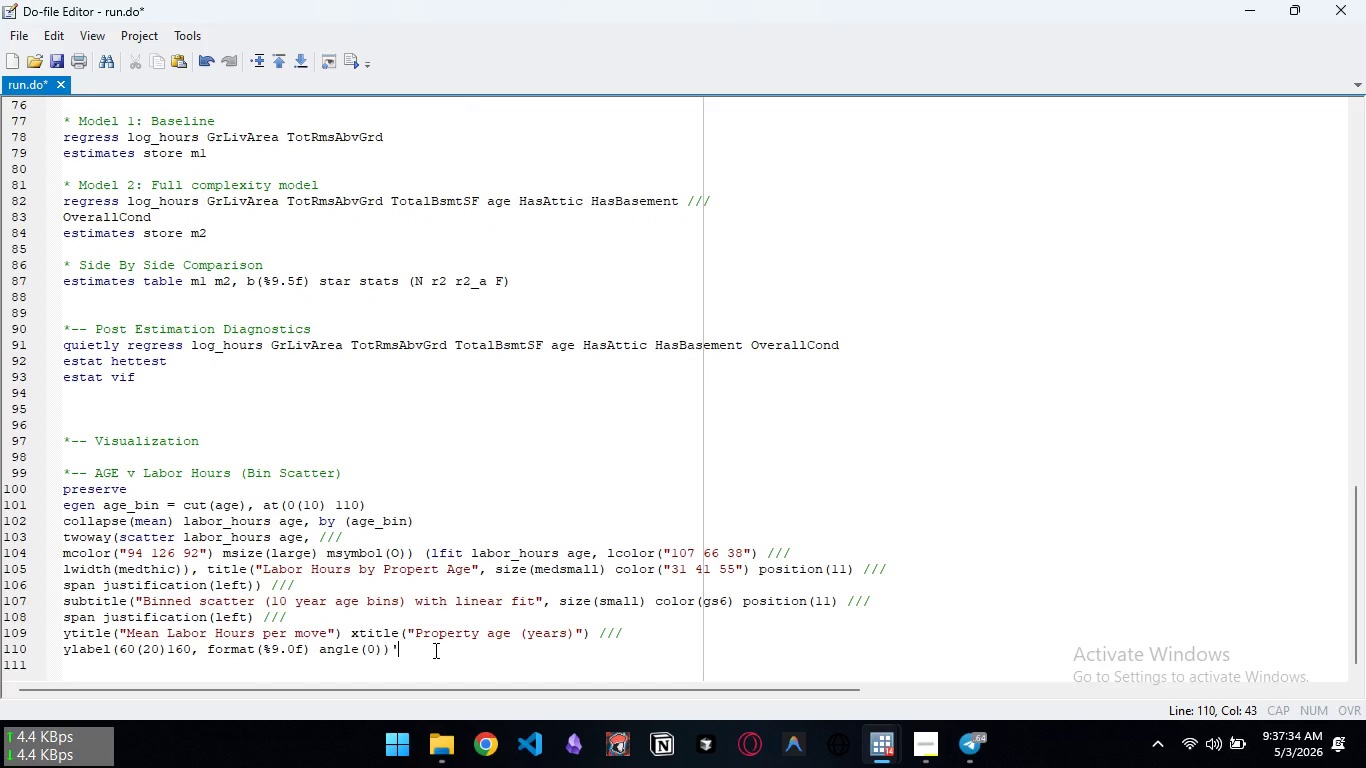 
key(Backspace)
 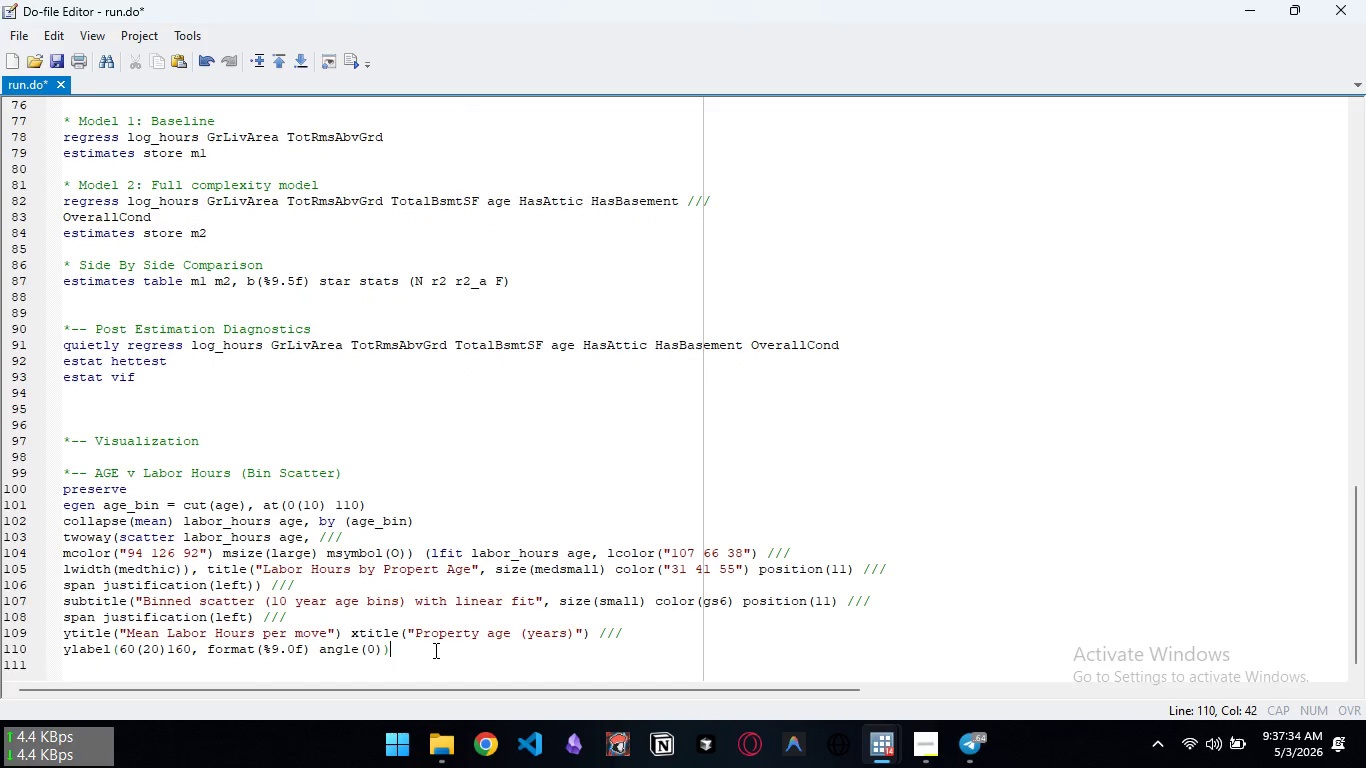 
key(Backspace)
 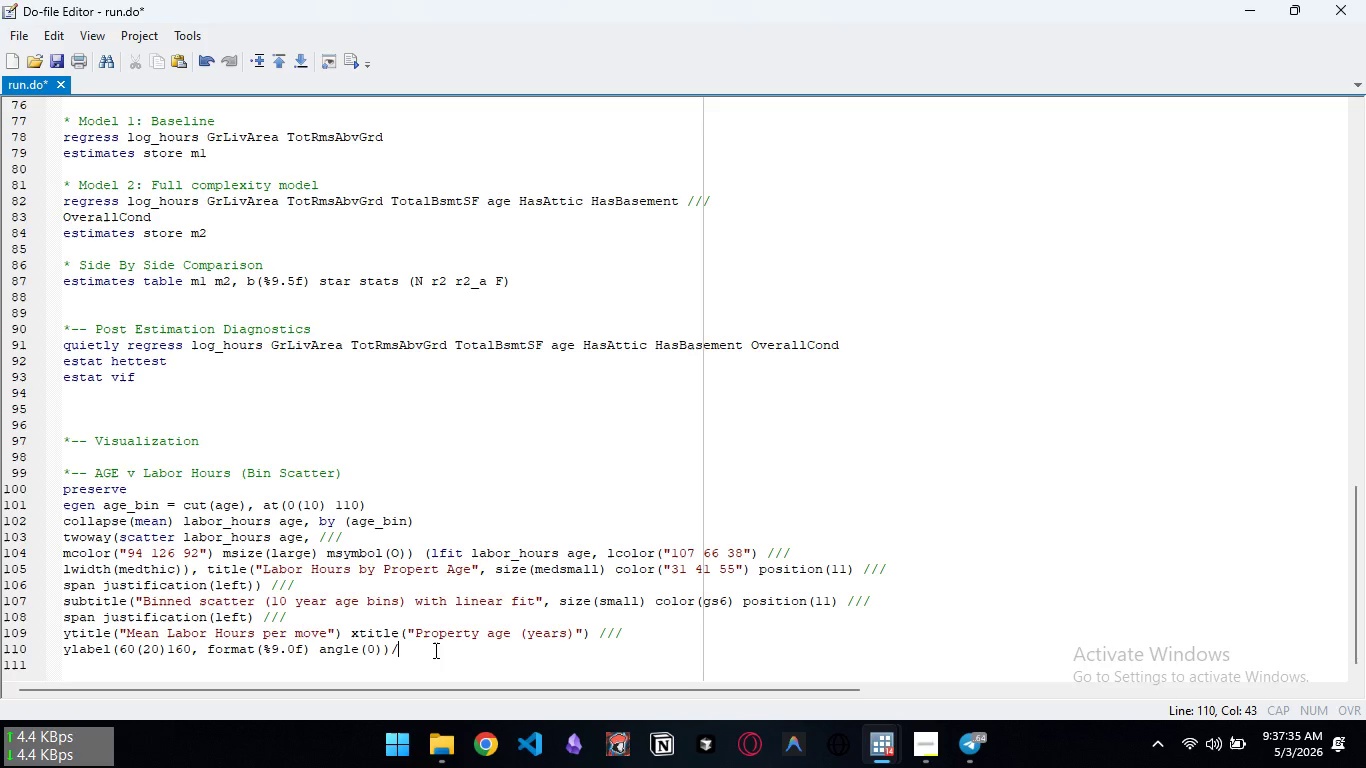 
key(Slash)
 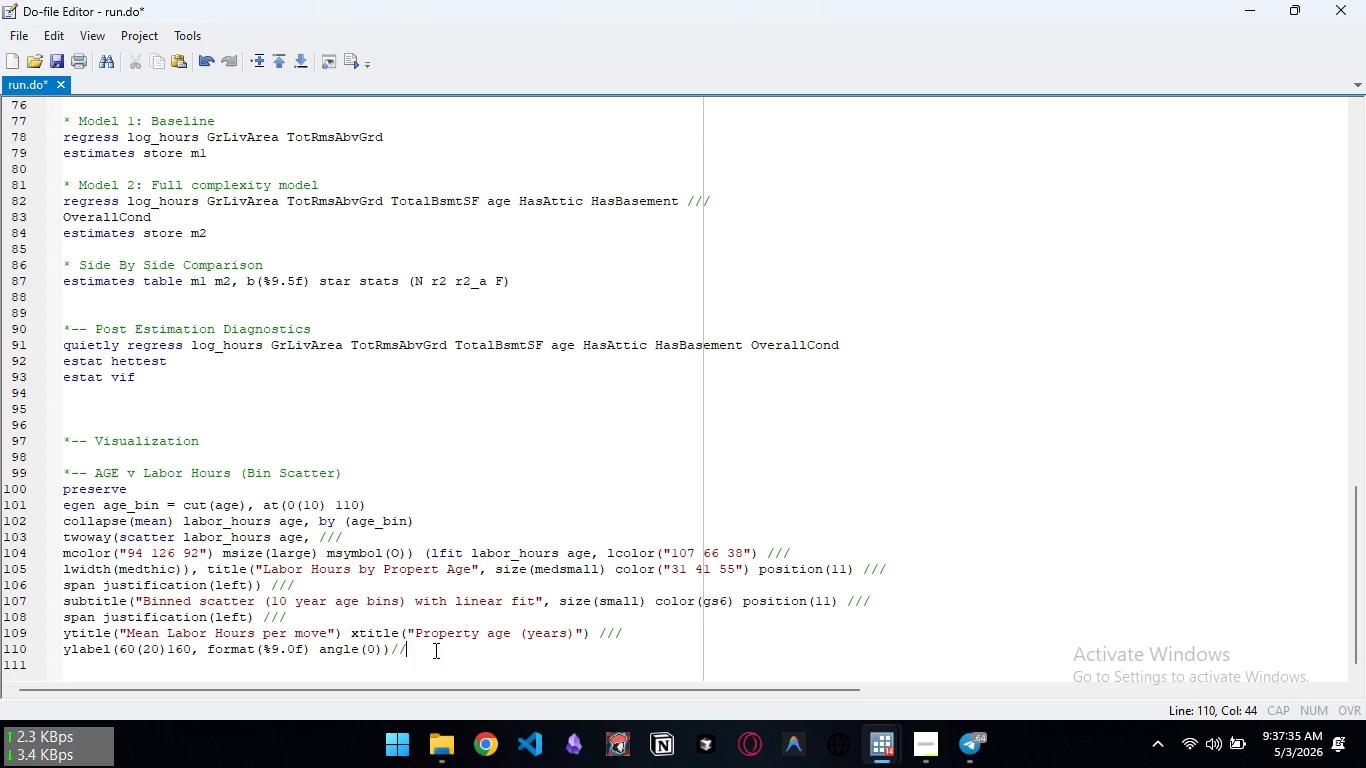 
key(Slash)
 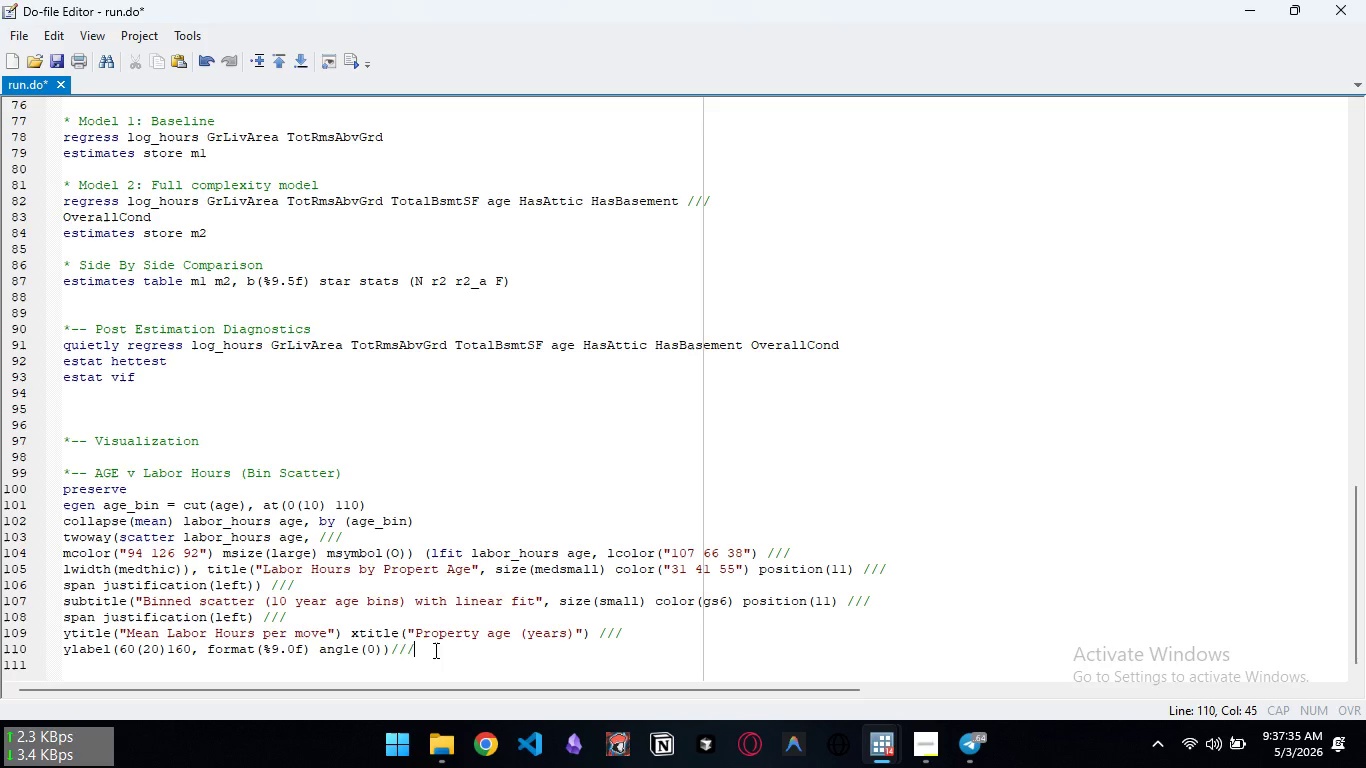 
key(Slash)
 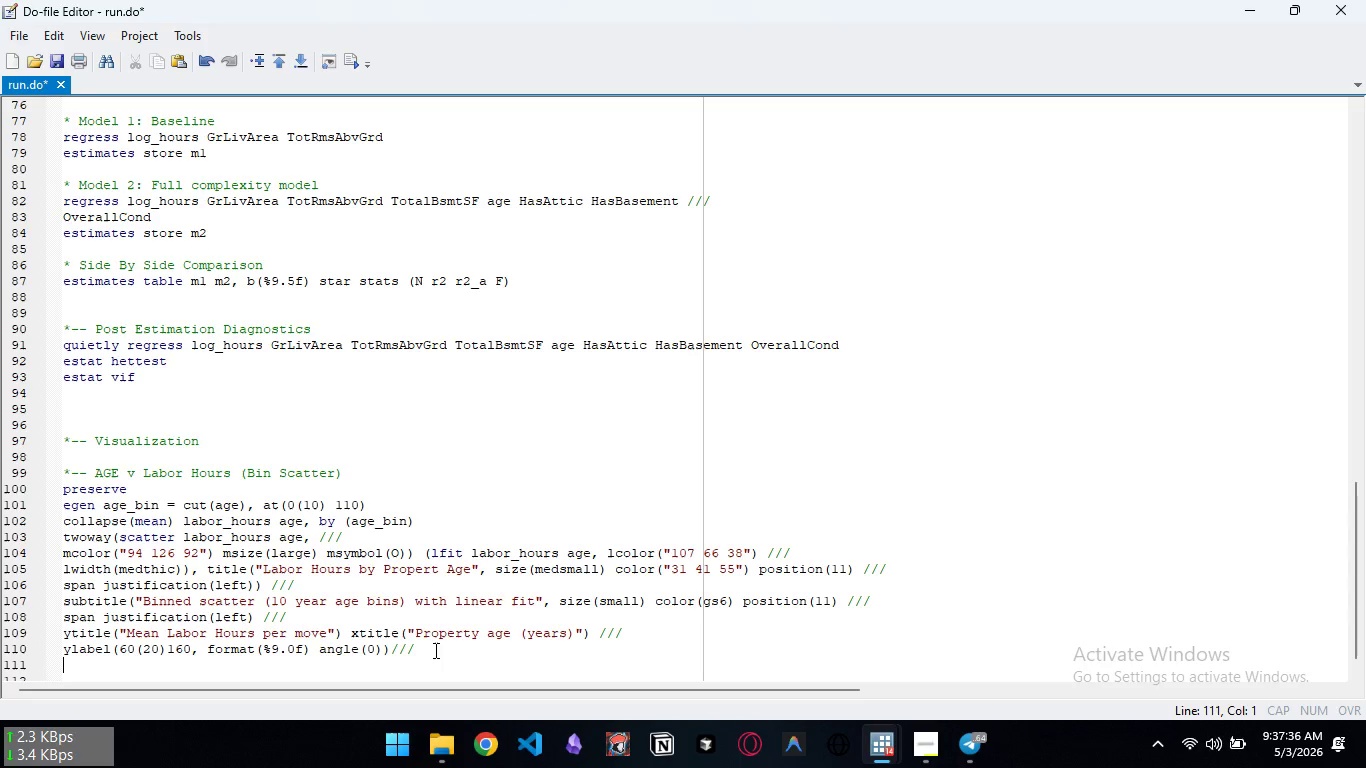 
key(Enter)
 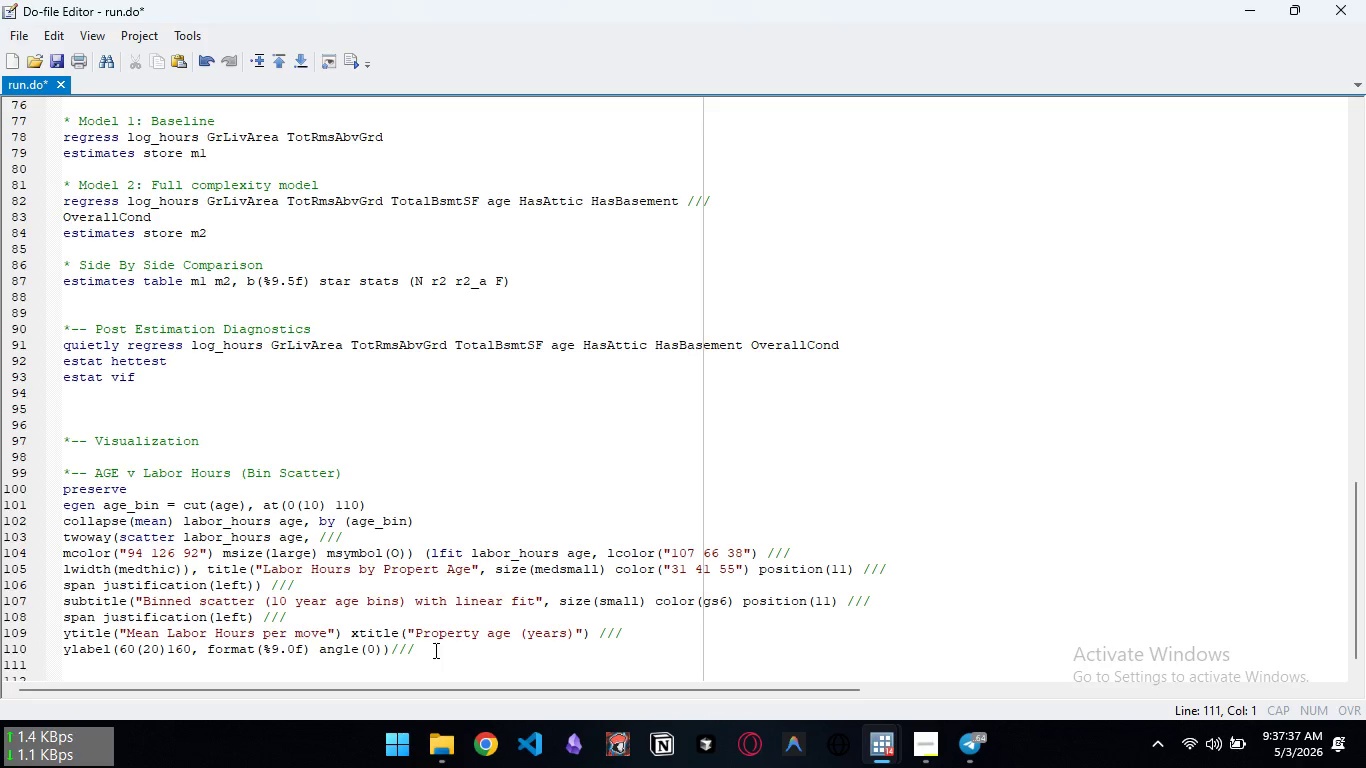 
type(xlabel(0(10))
 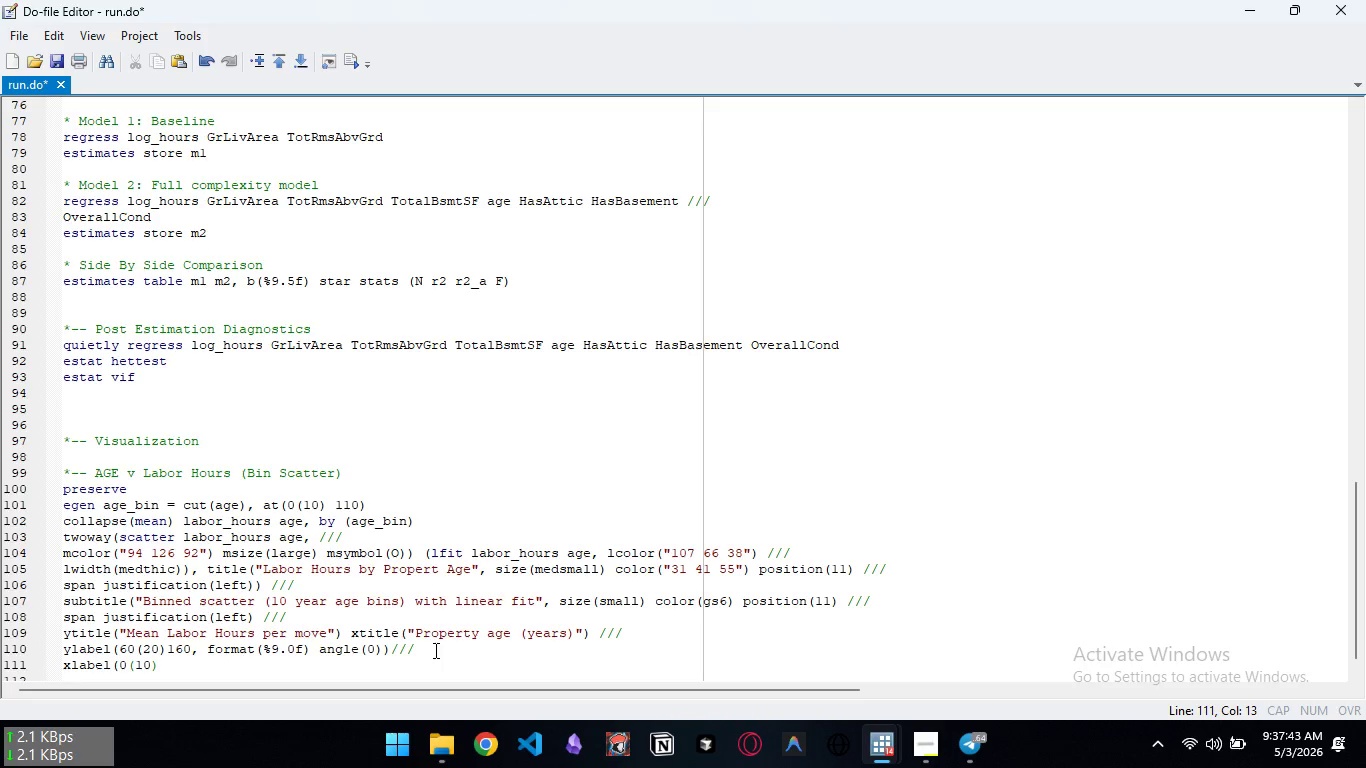 
type(110)
 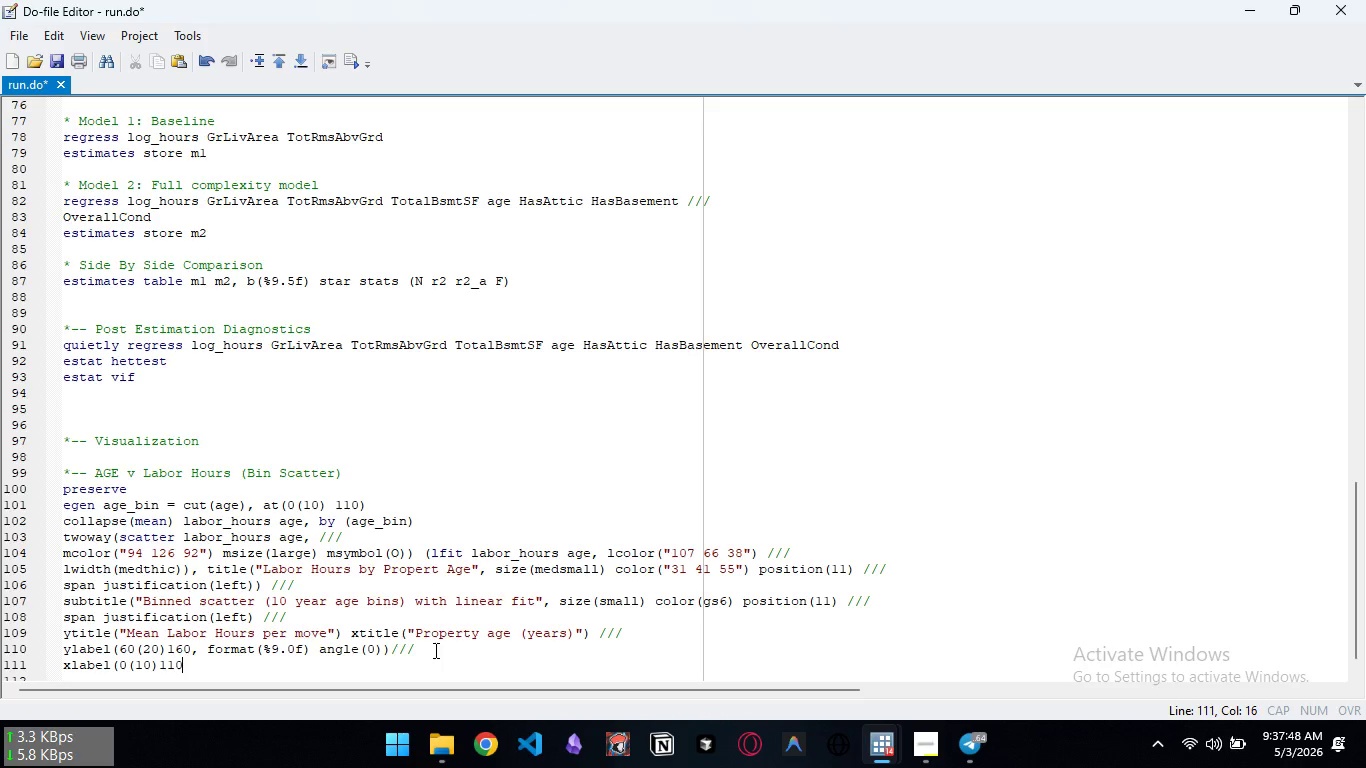 
hold_key(key=ShiftLeft, duration=1.51)
 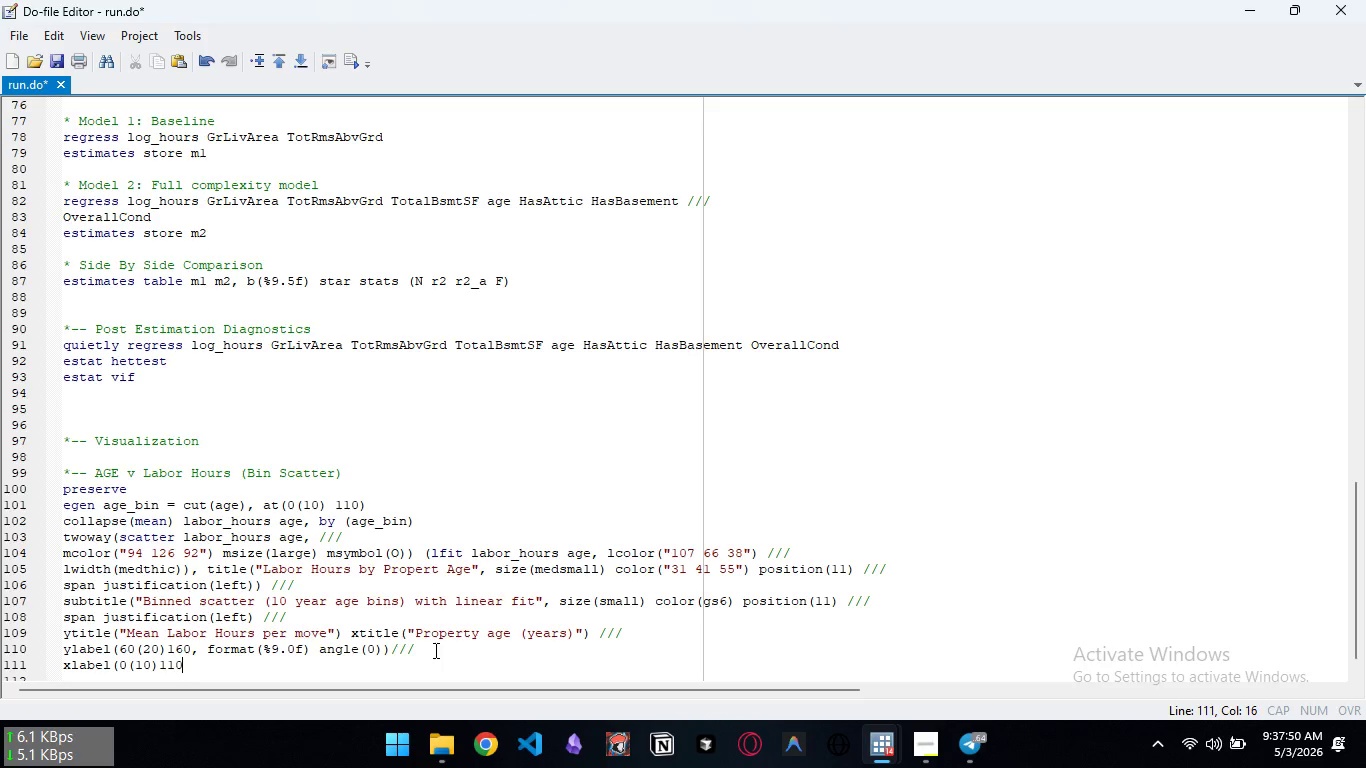 
hold_key(key=ShiftLeft, duration=0.78)
 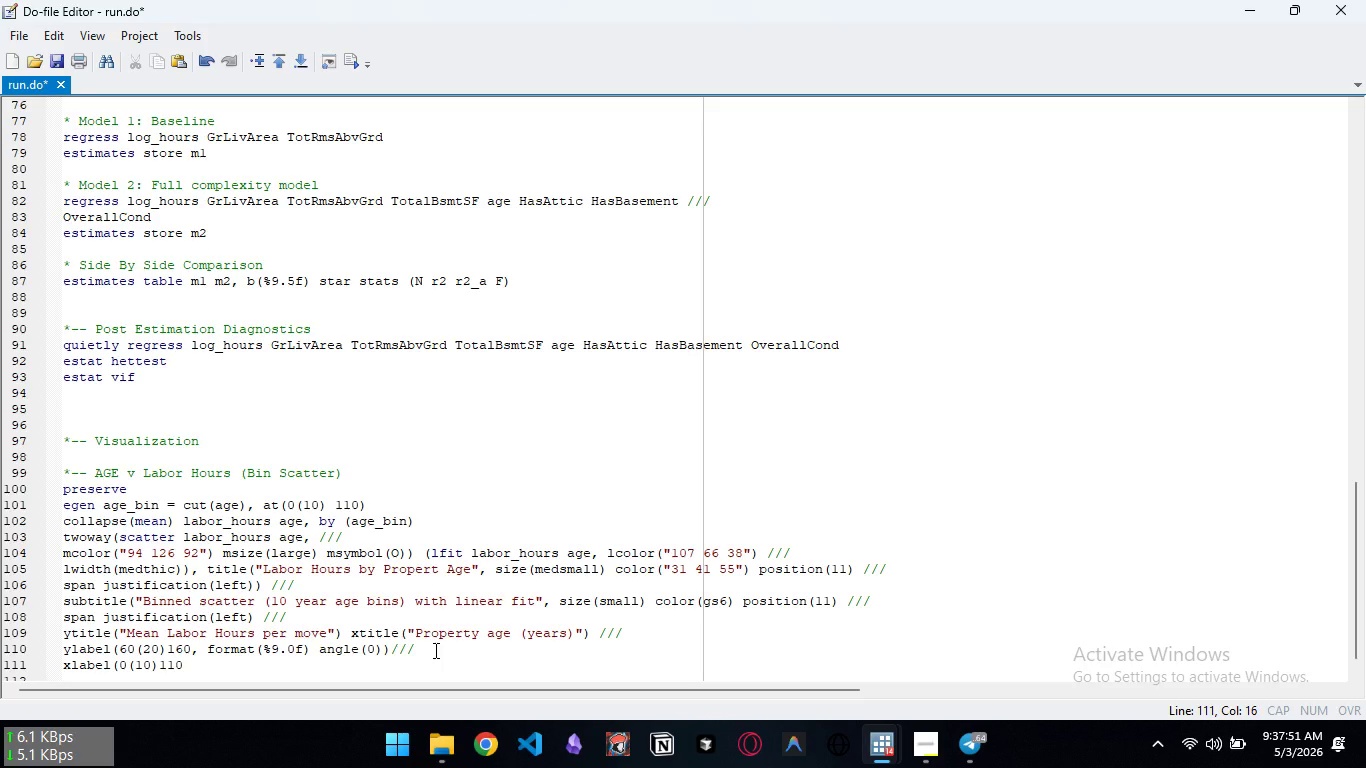 
key(Shift+0)
 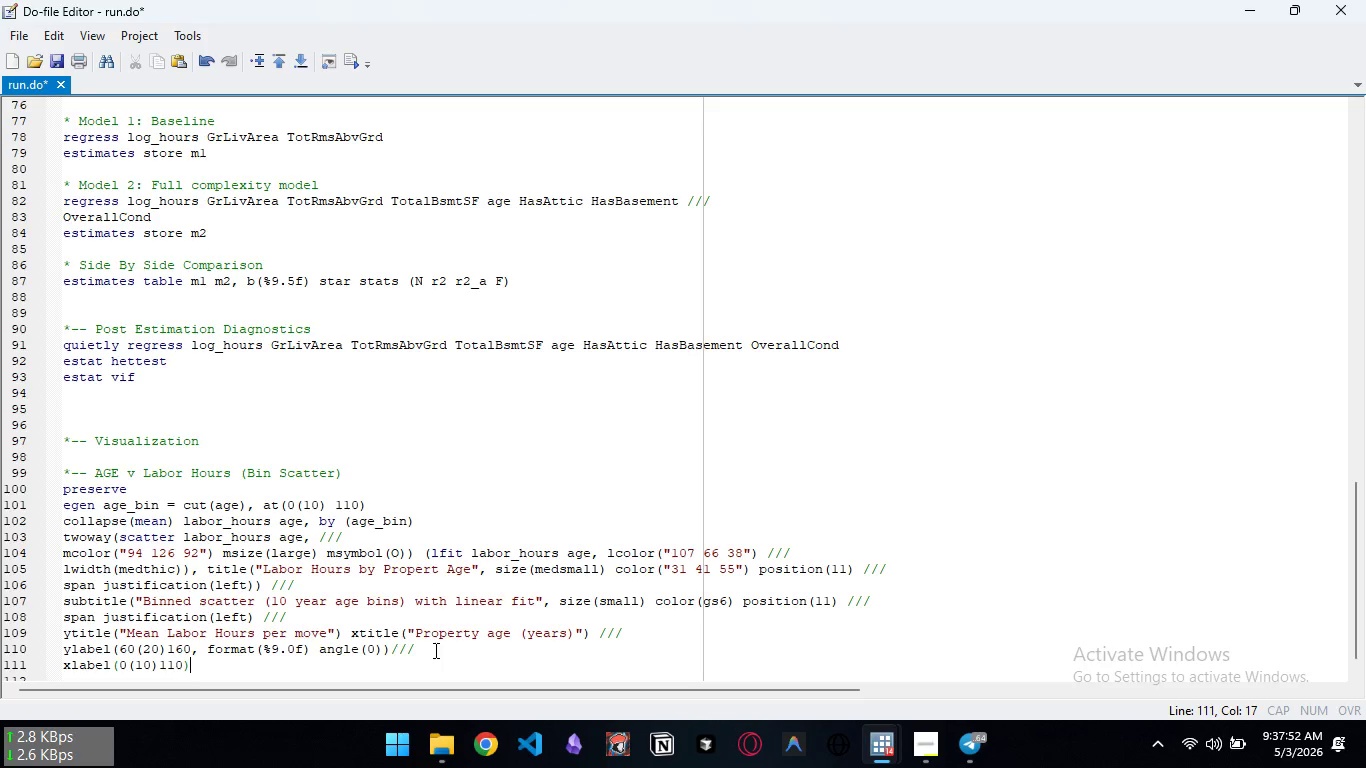 
key(Space)
 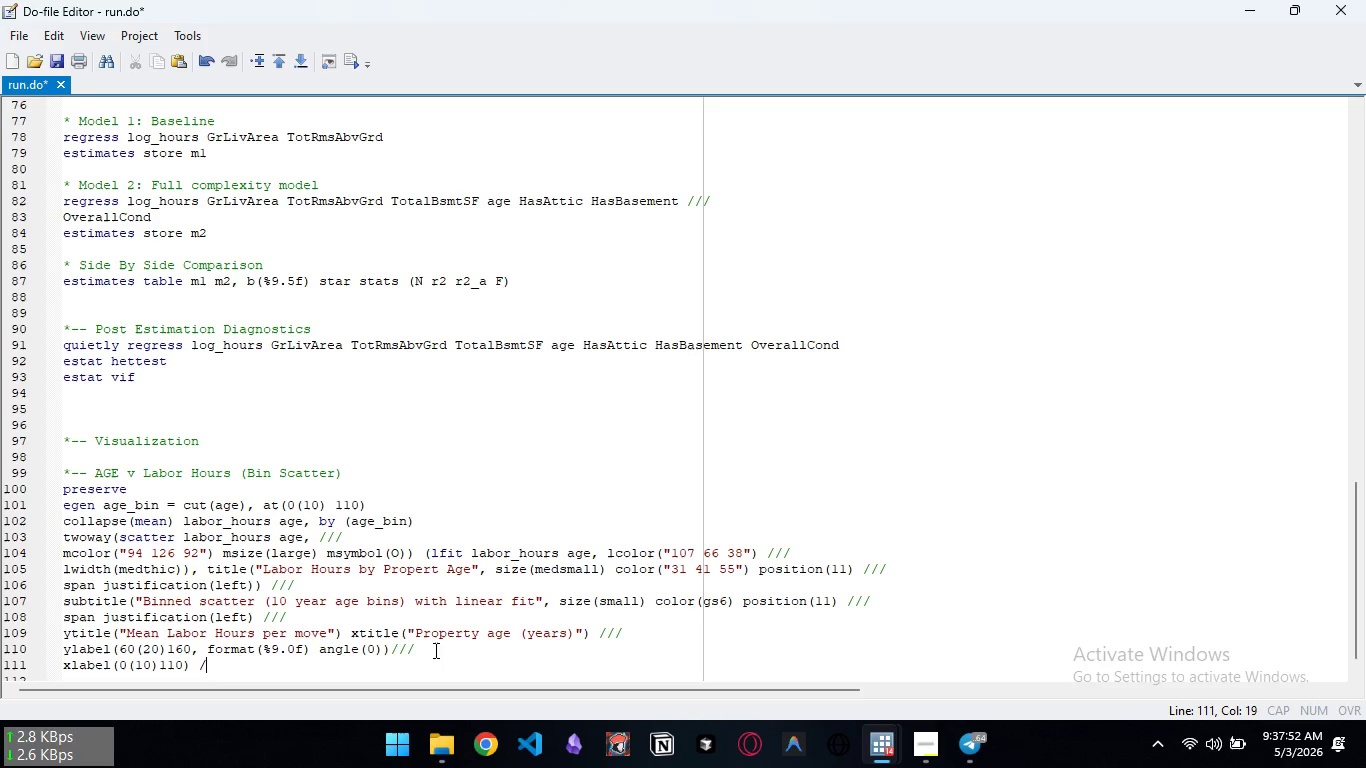 
key(Slash)
 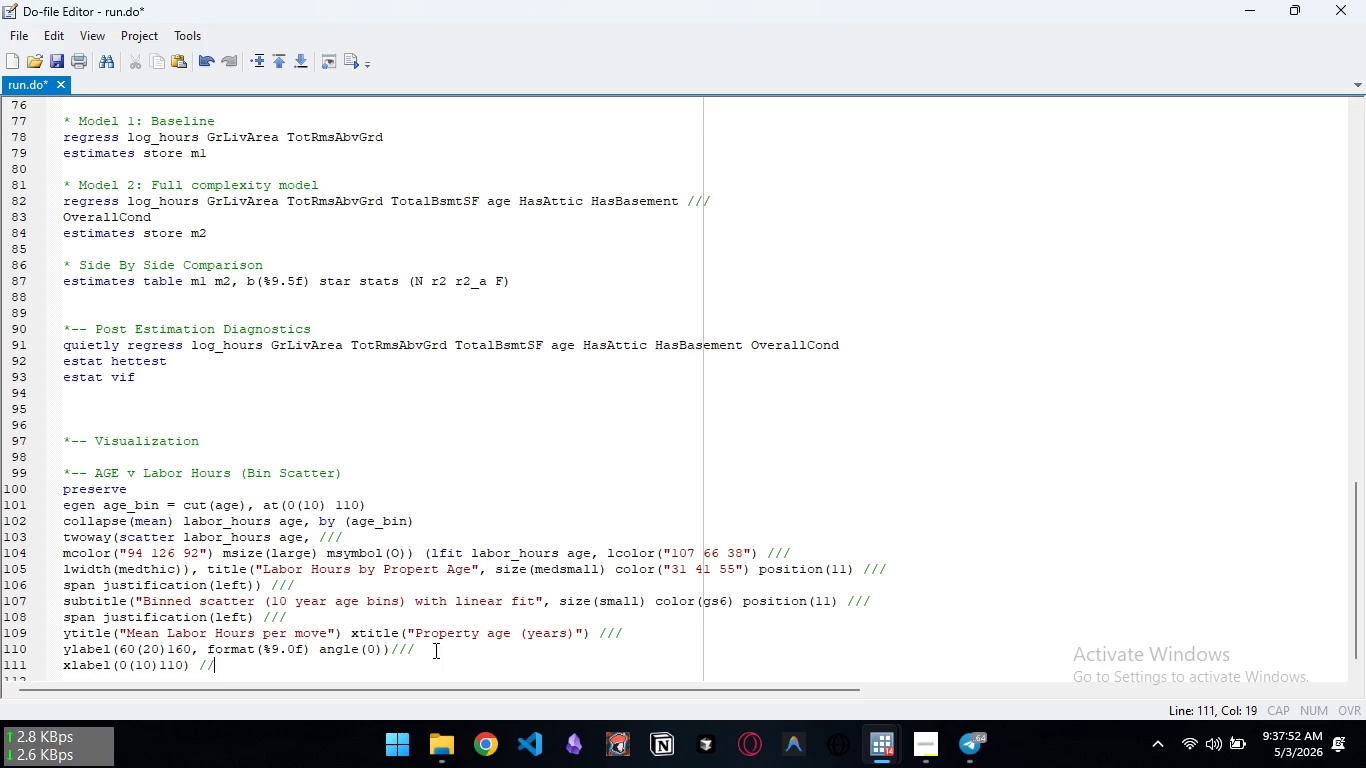 
key(Slash)
 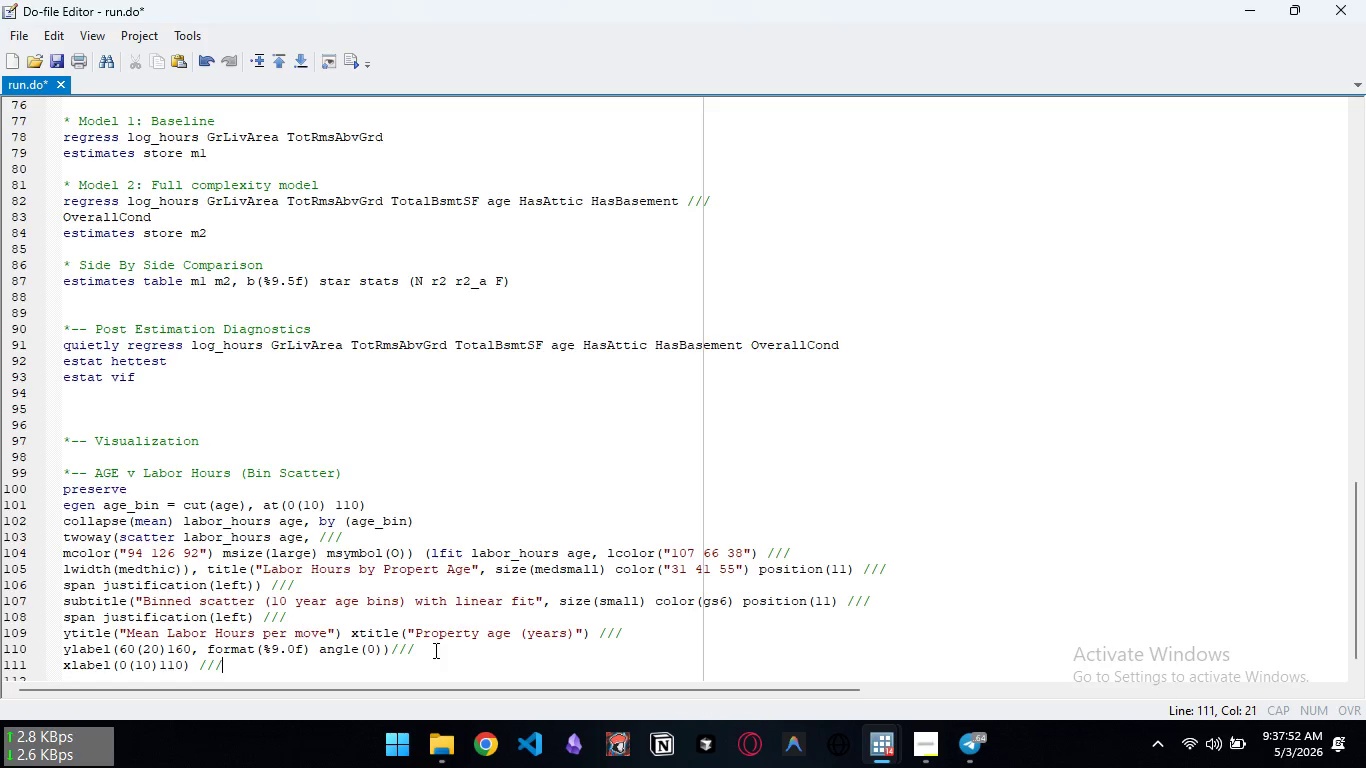 
key(Slash)
 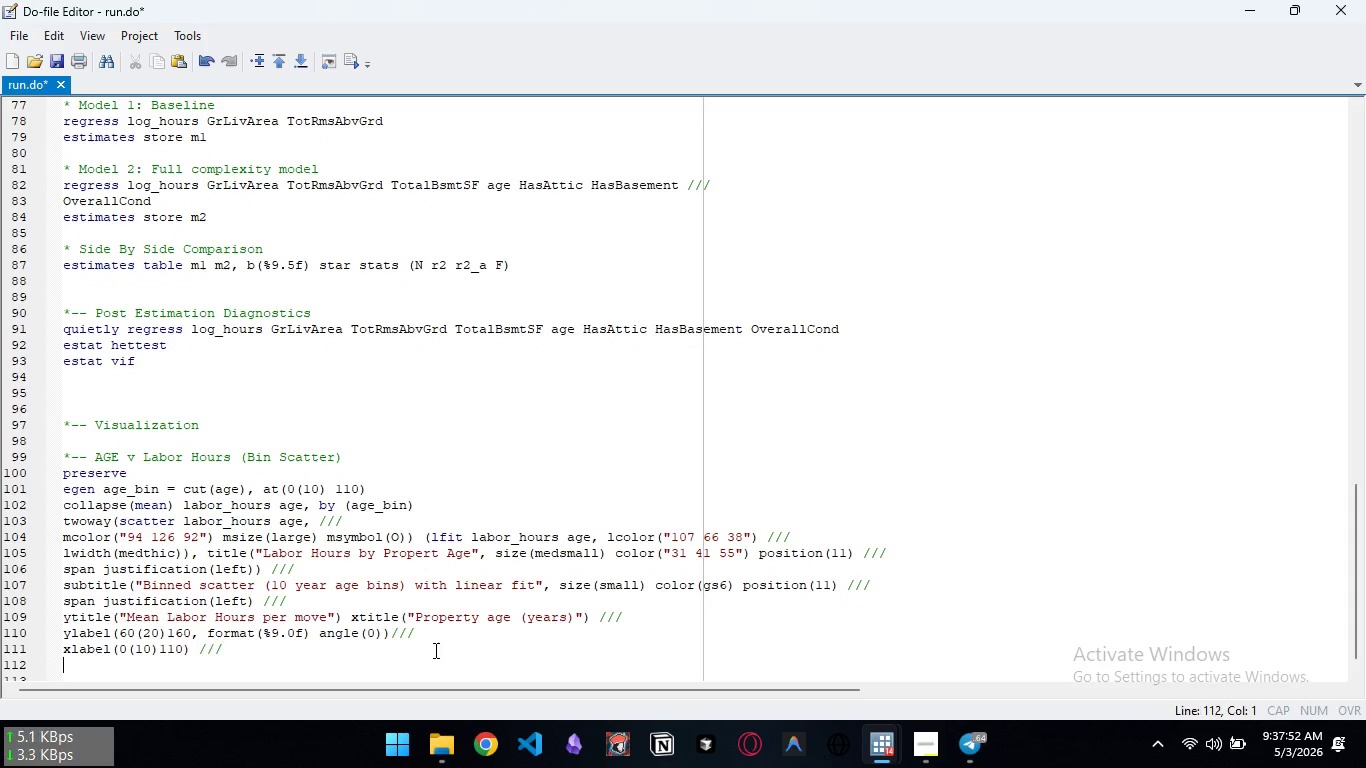 
key(Enter)
 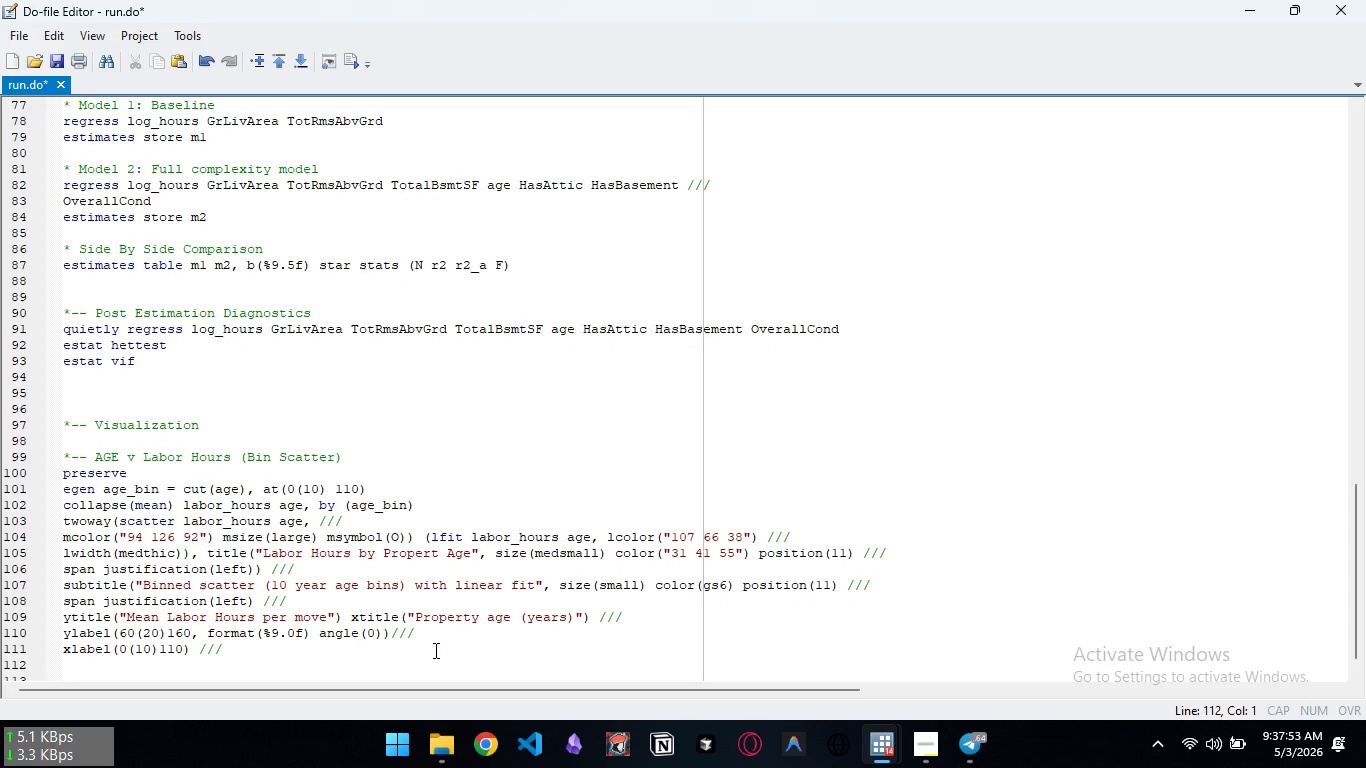 
type(legend)
 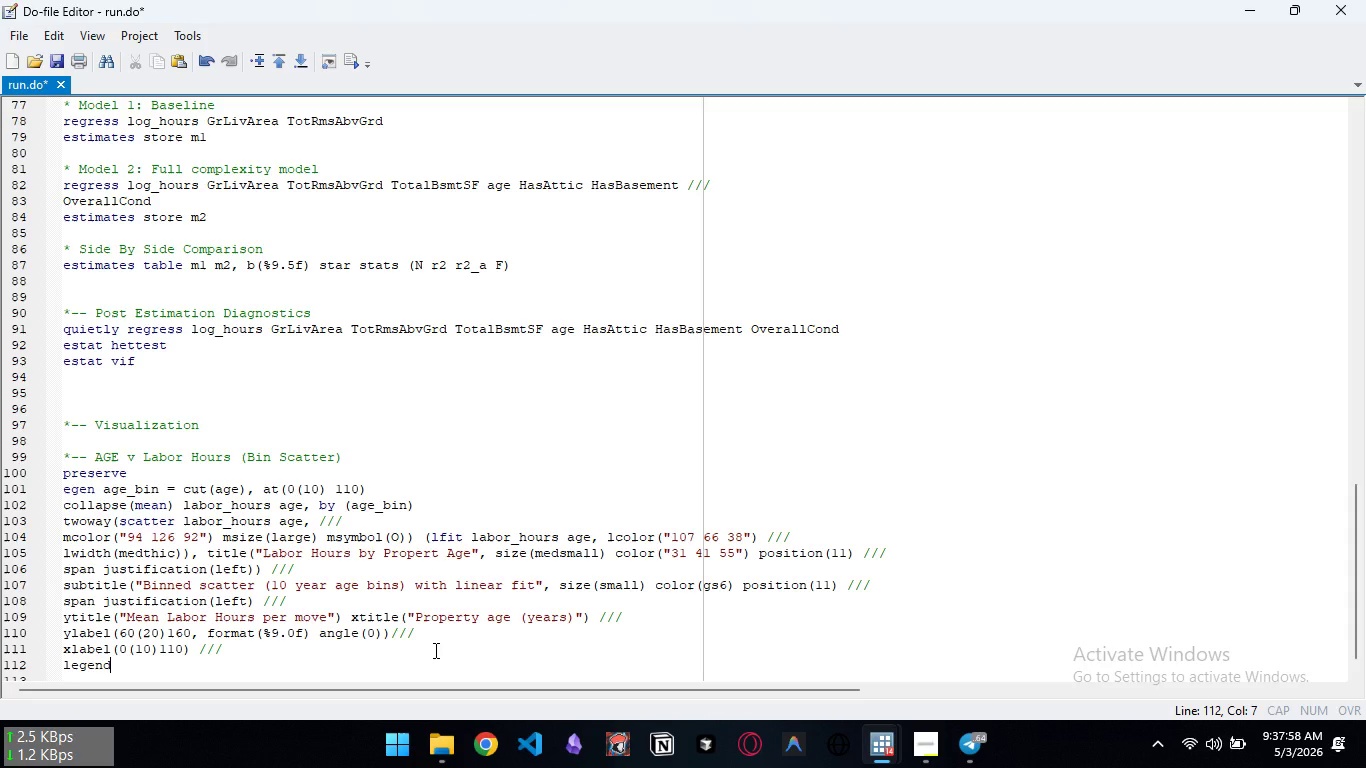 
wait(5.17)
 